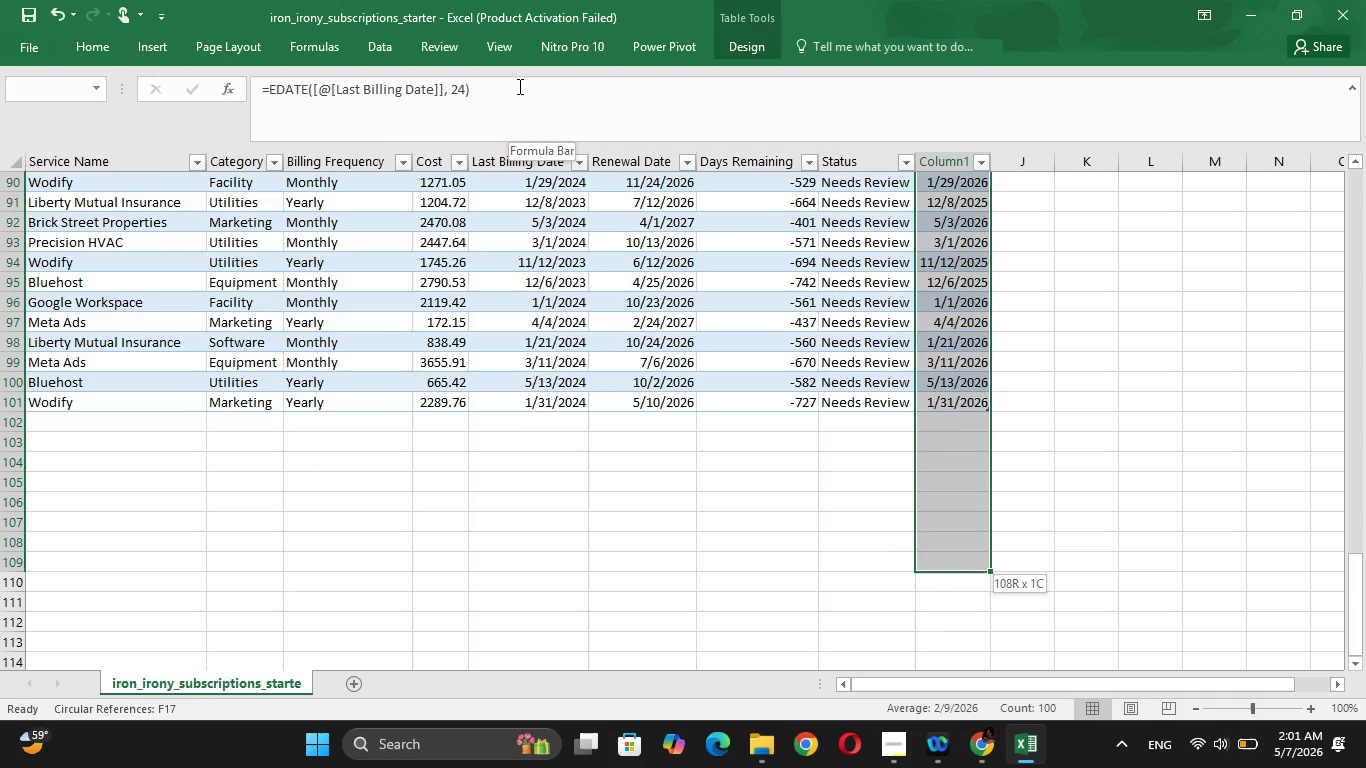 
key(Shift+ArrowUp)
 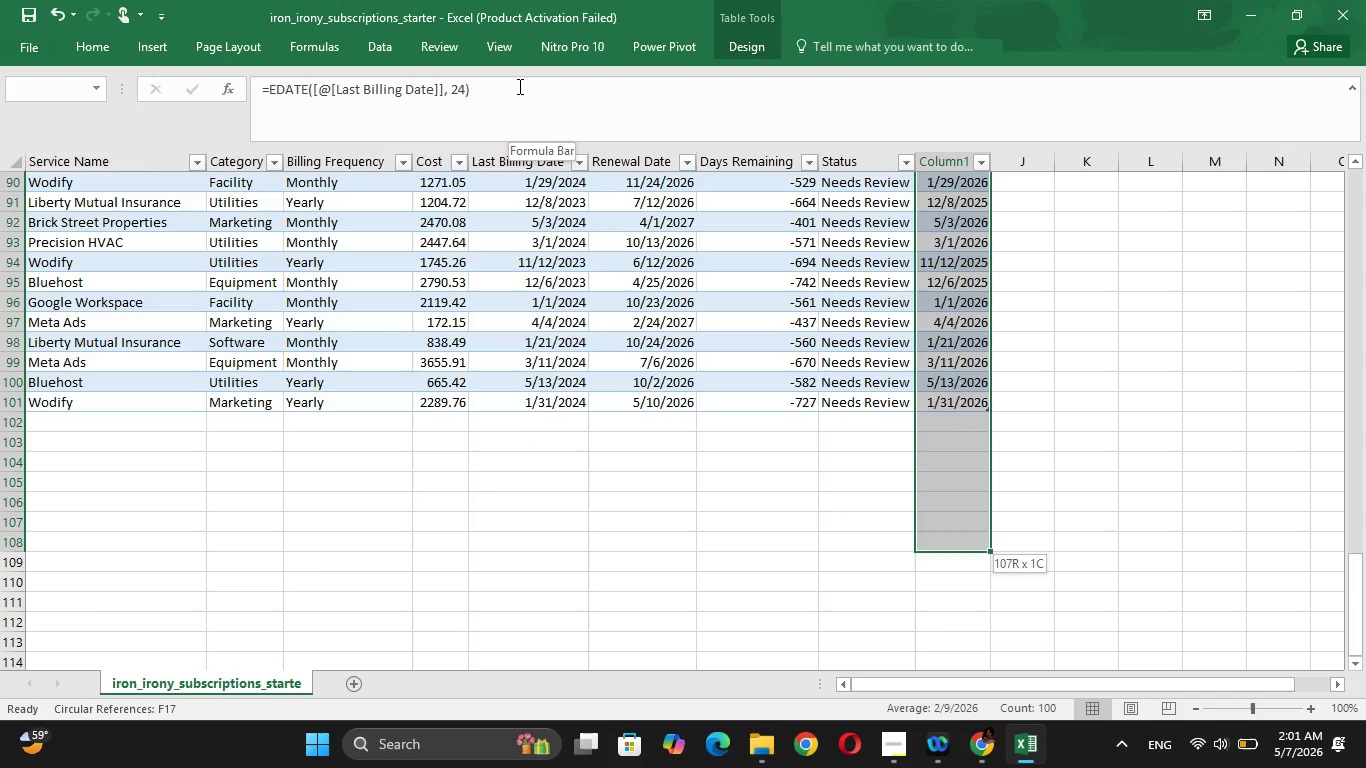 
key(Shift+ArrowUp)
 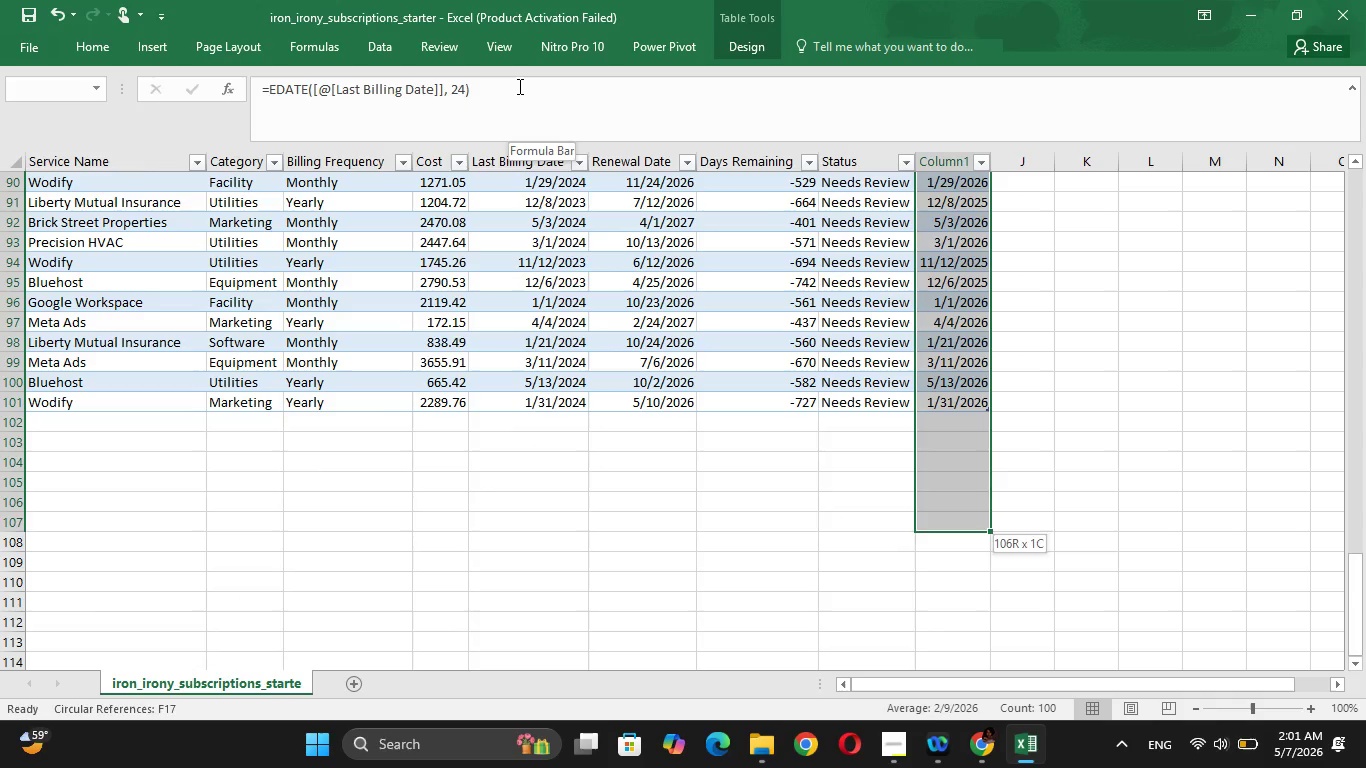 
key(Shift+ArrowUp)
 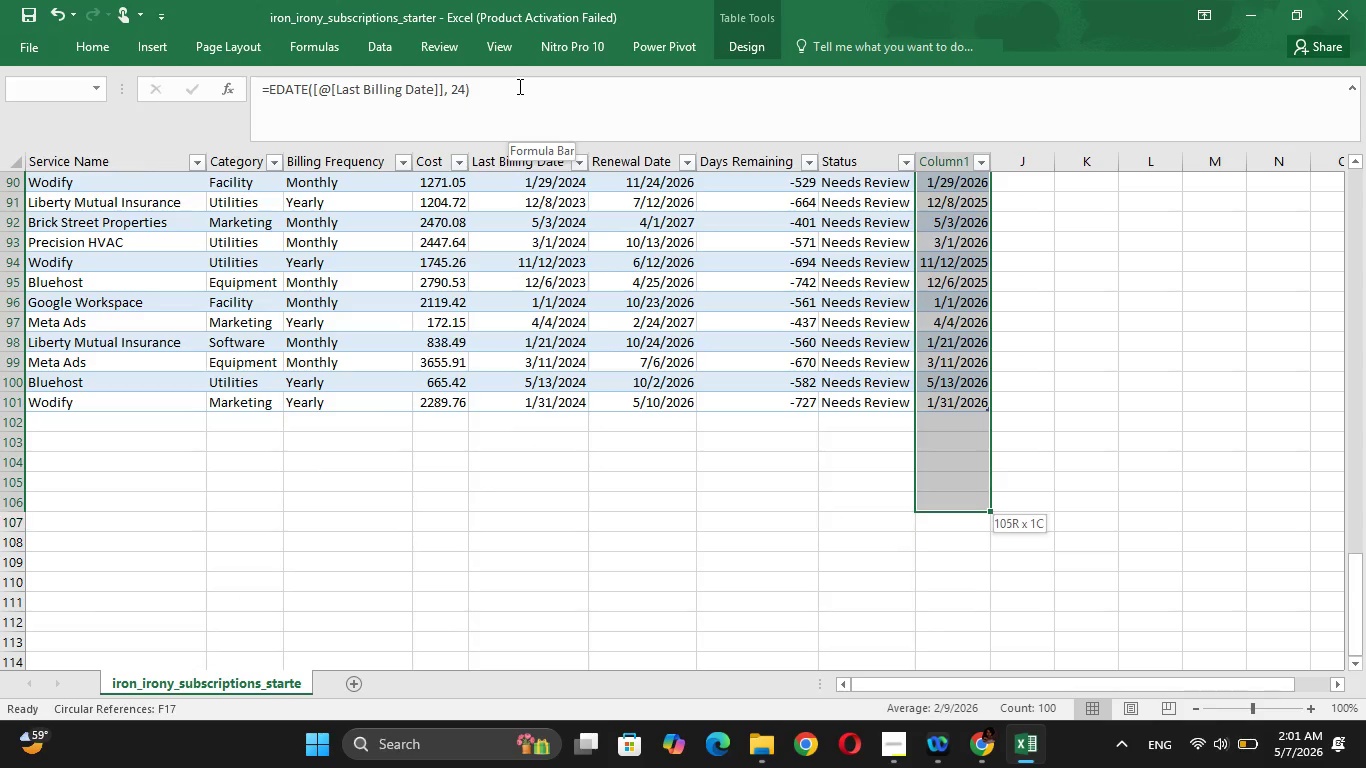 
key(Shift+ArrowUp)
 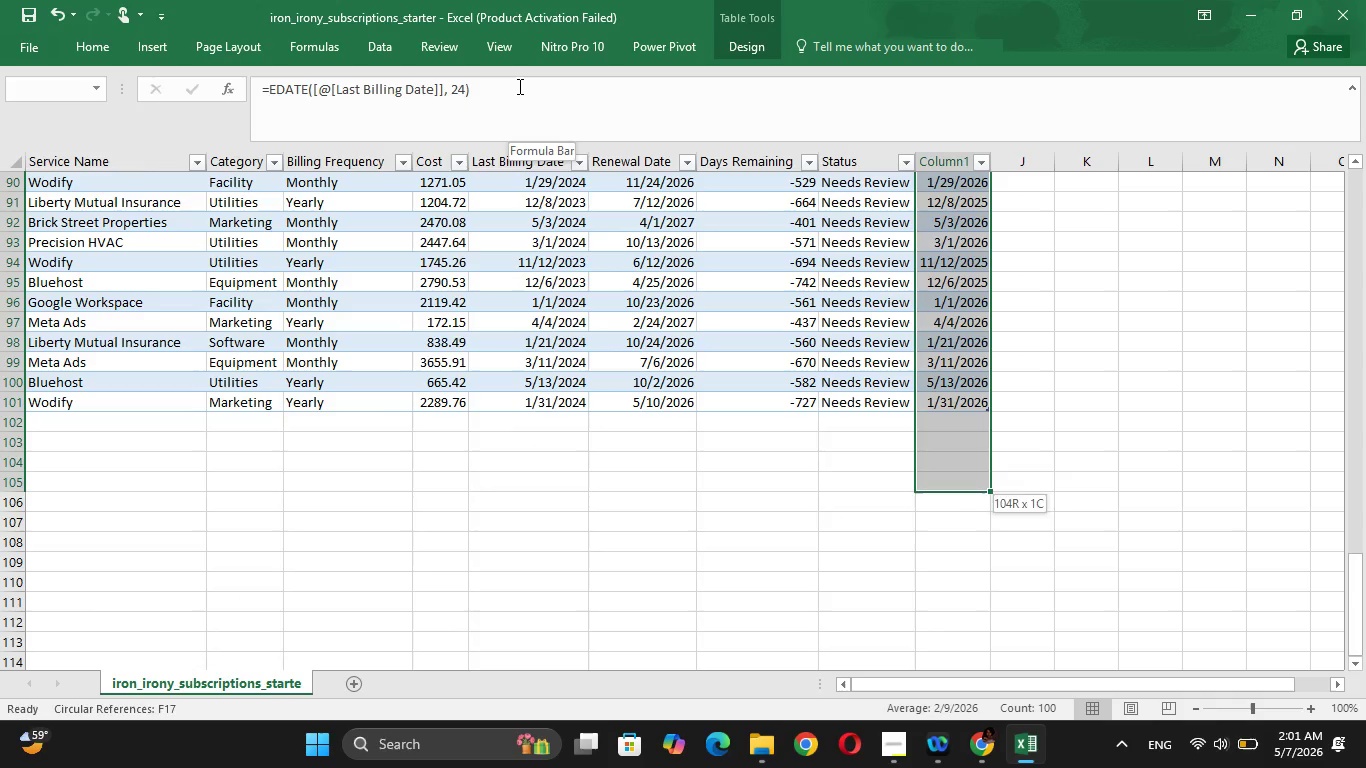 
key(Shift+ArrowUp)
 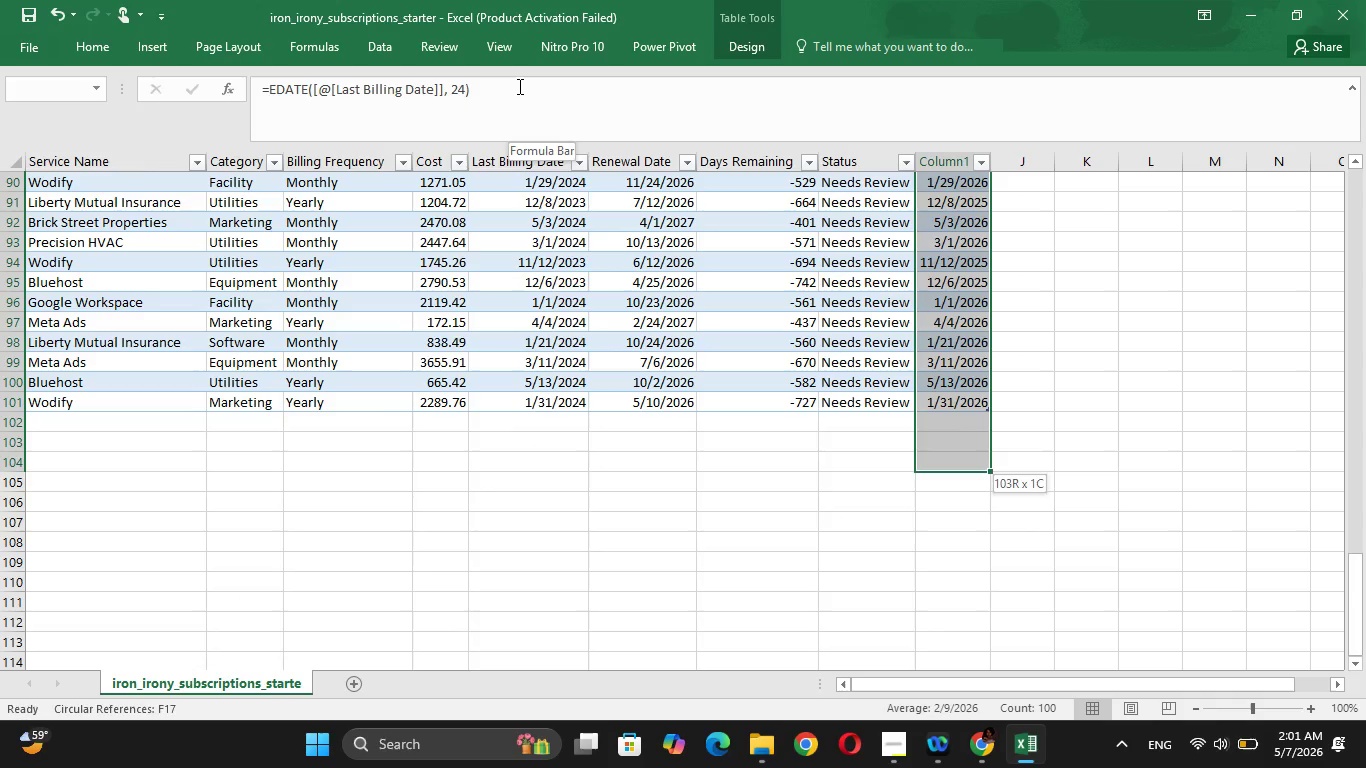 
key(Shift+ArrowUp)
 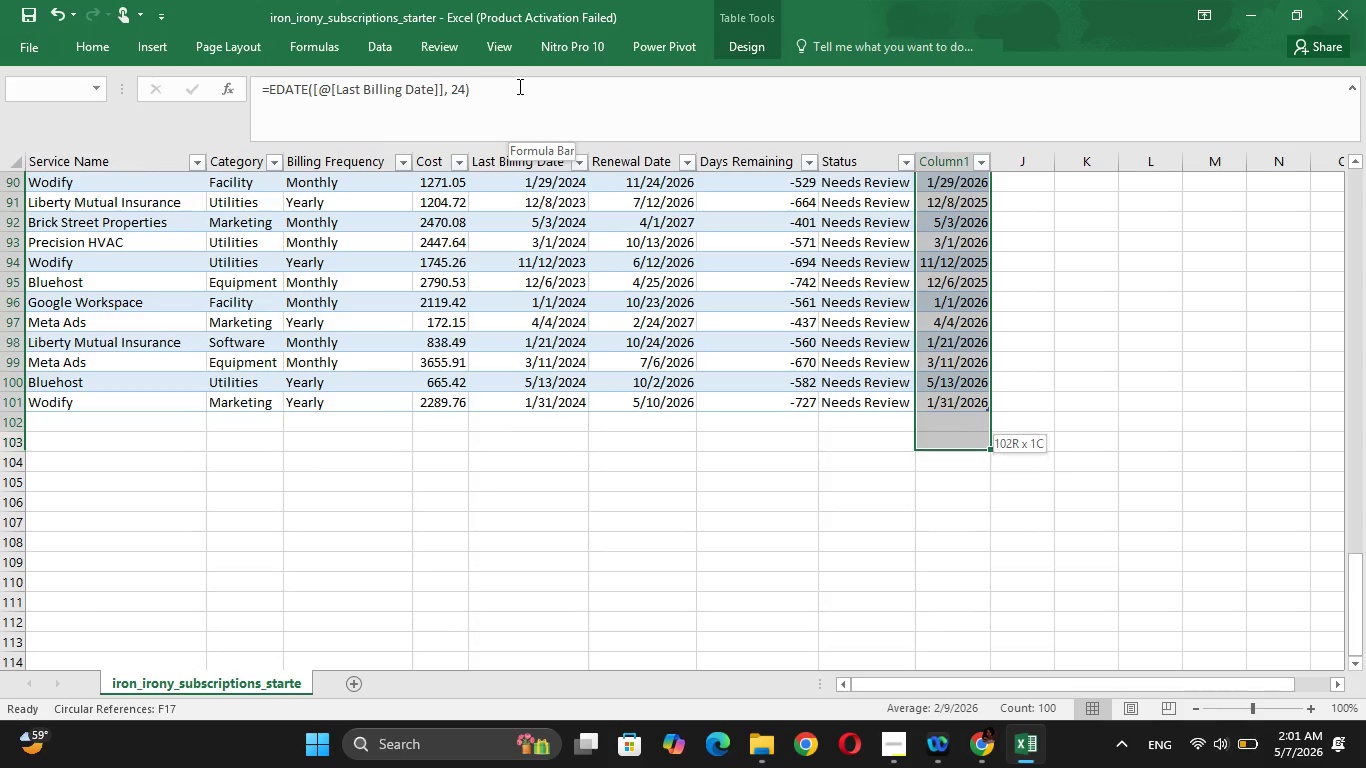 
key(Shift+ArrowUp)
 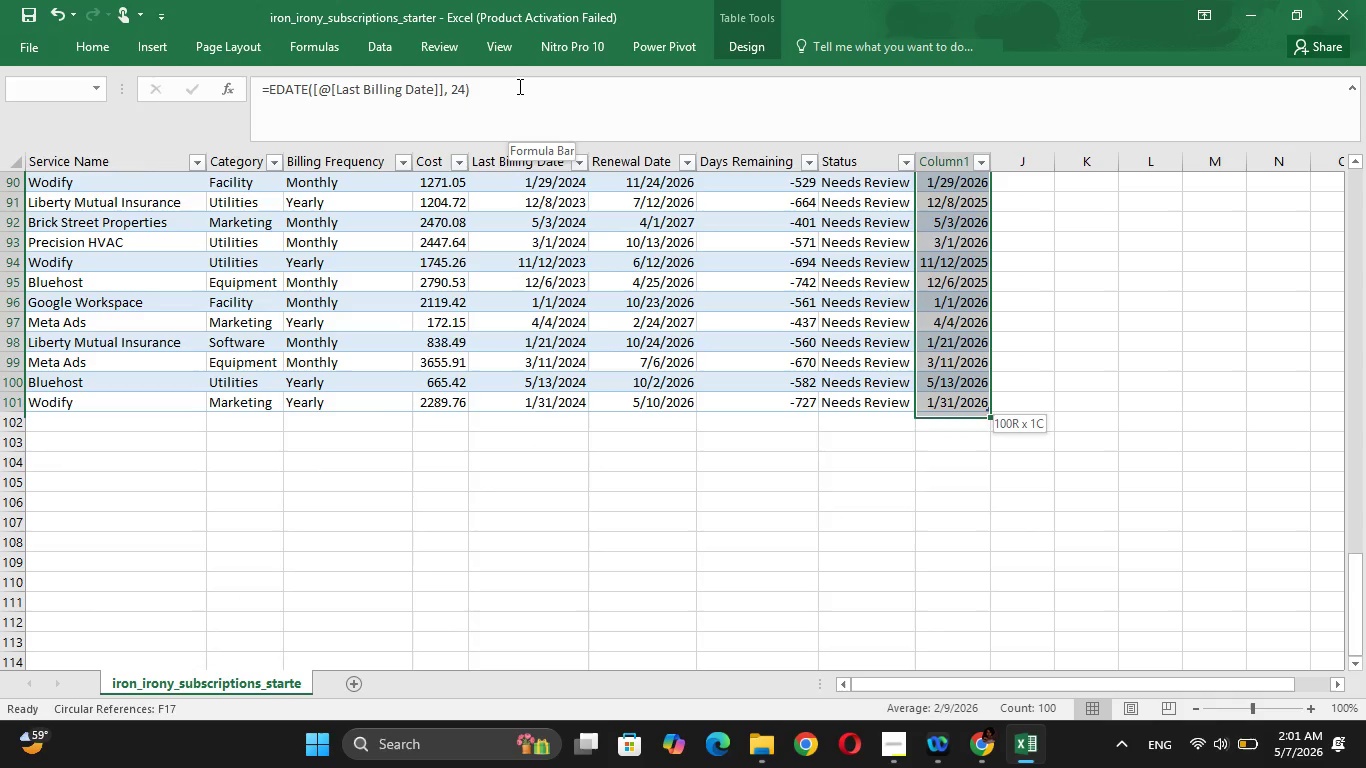 
key(Shift+ArrowUp)
 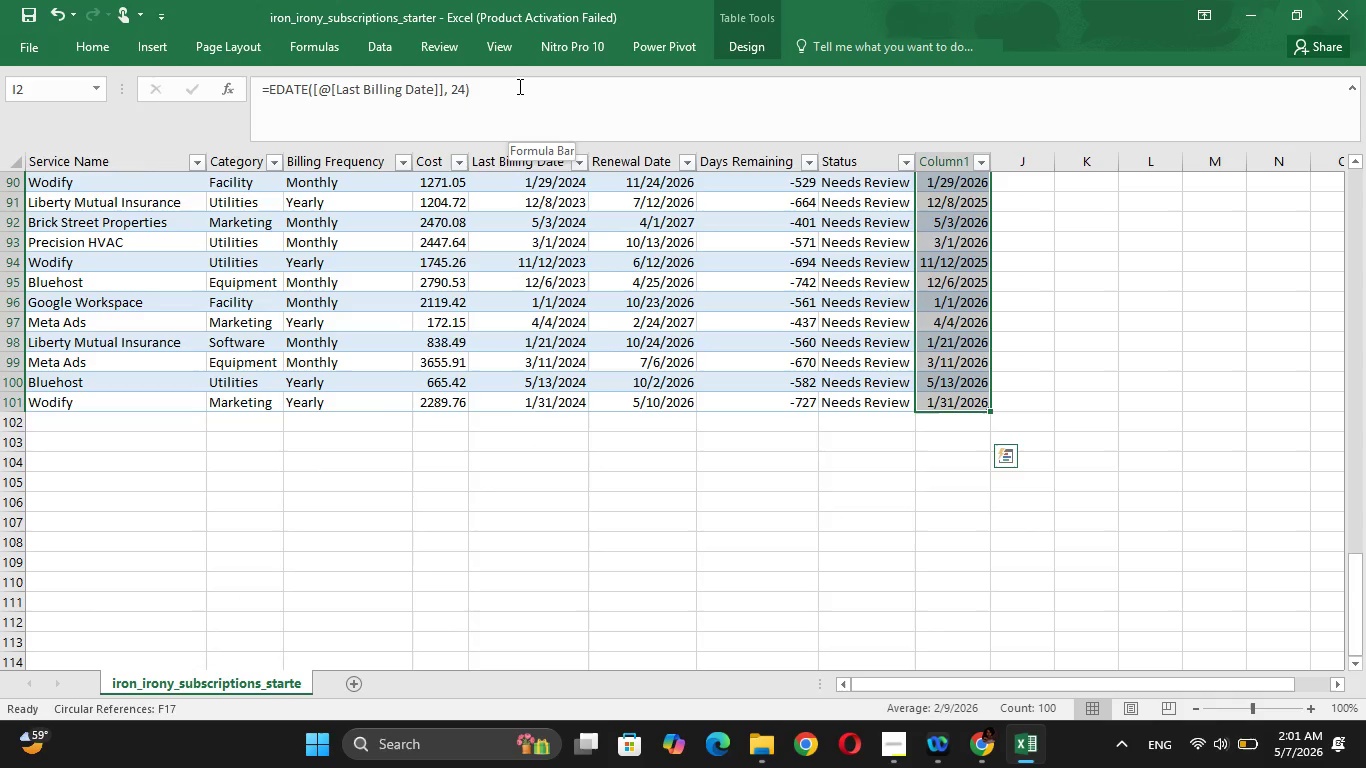 
key(Control+ControlLeft)
 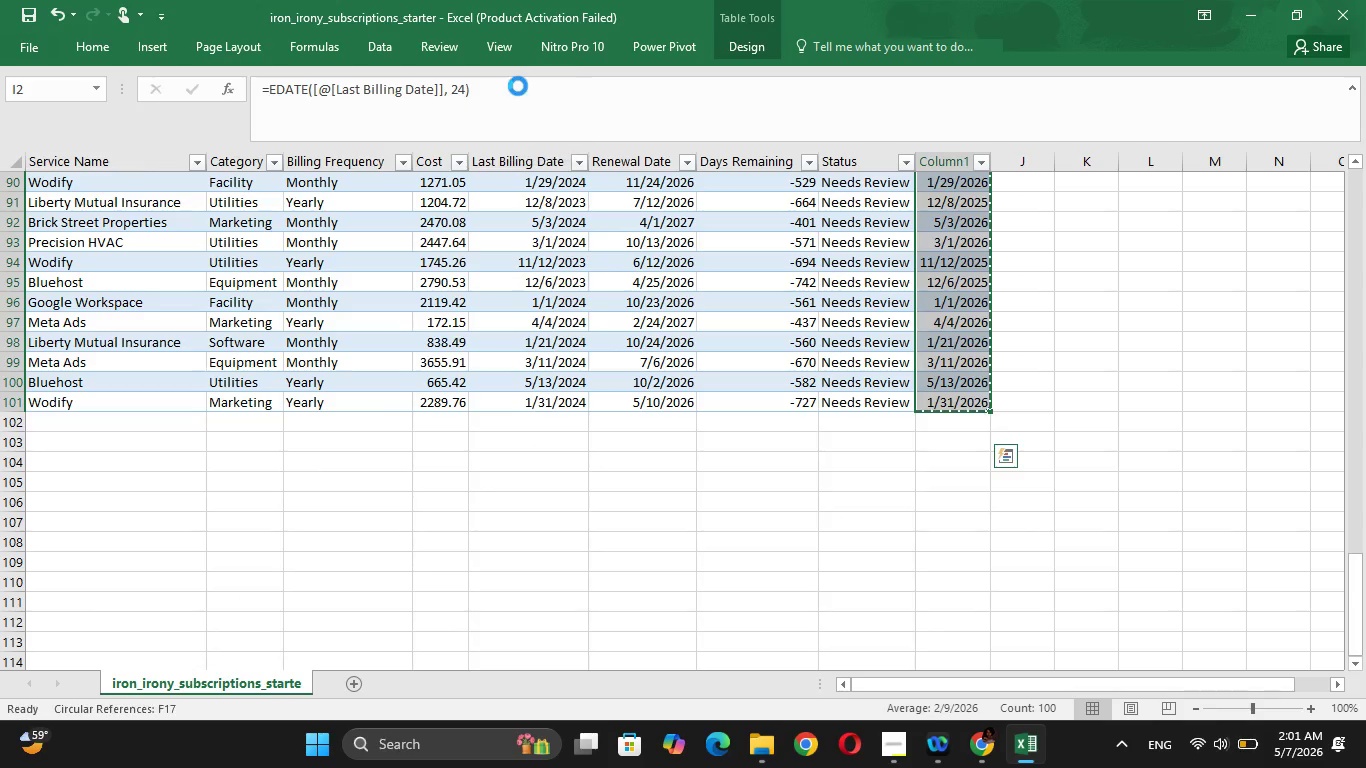 
key(Control+C)
 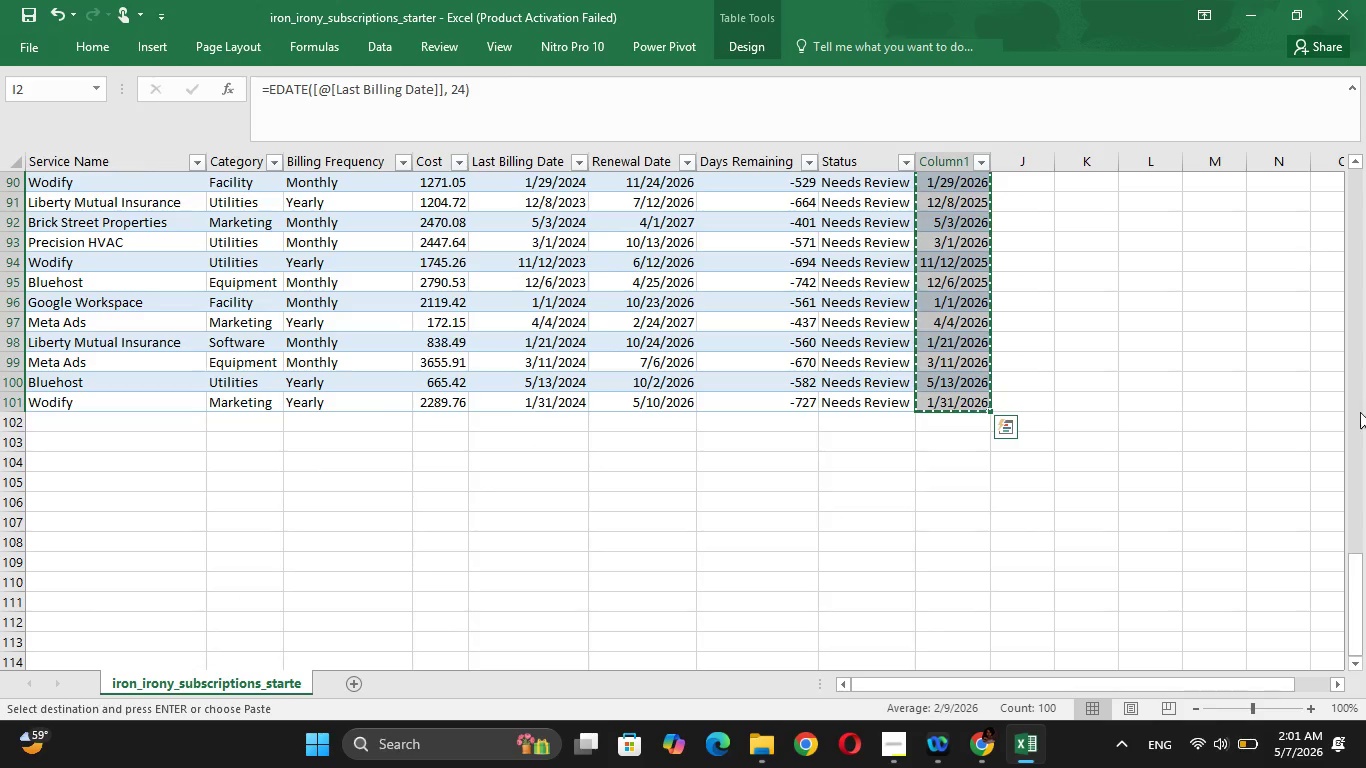 
left_click_drag(start_coordinate=[1358, 572], to_coordinate=[1365, 162])
 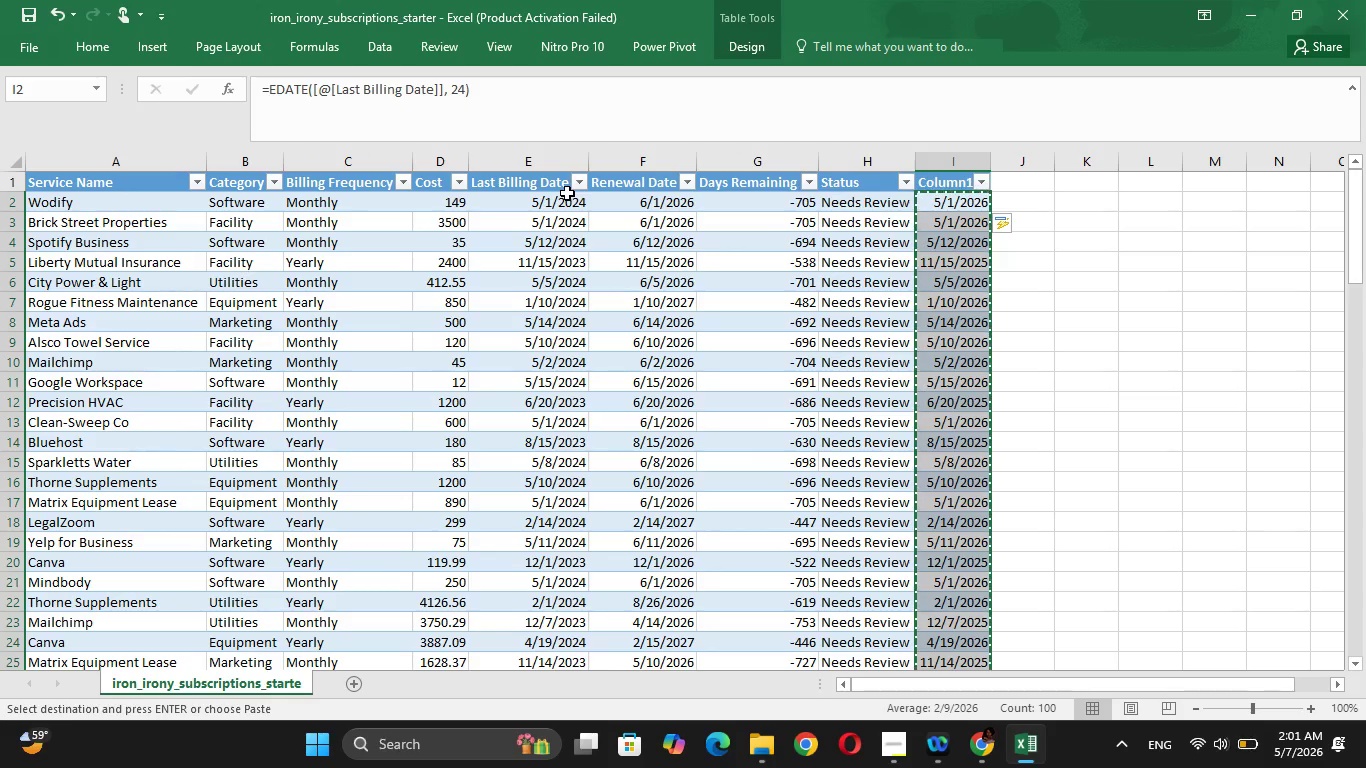 
left_click([542, 199])
 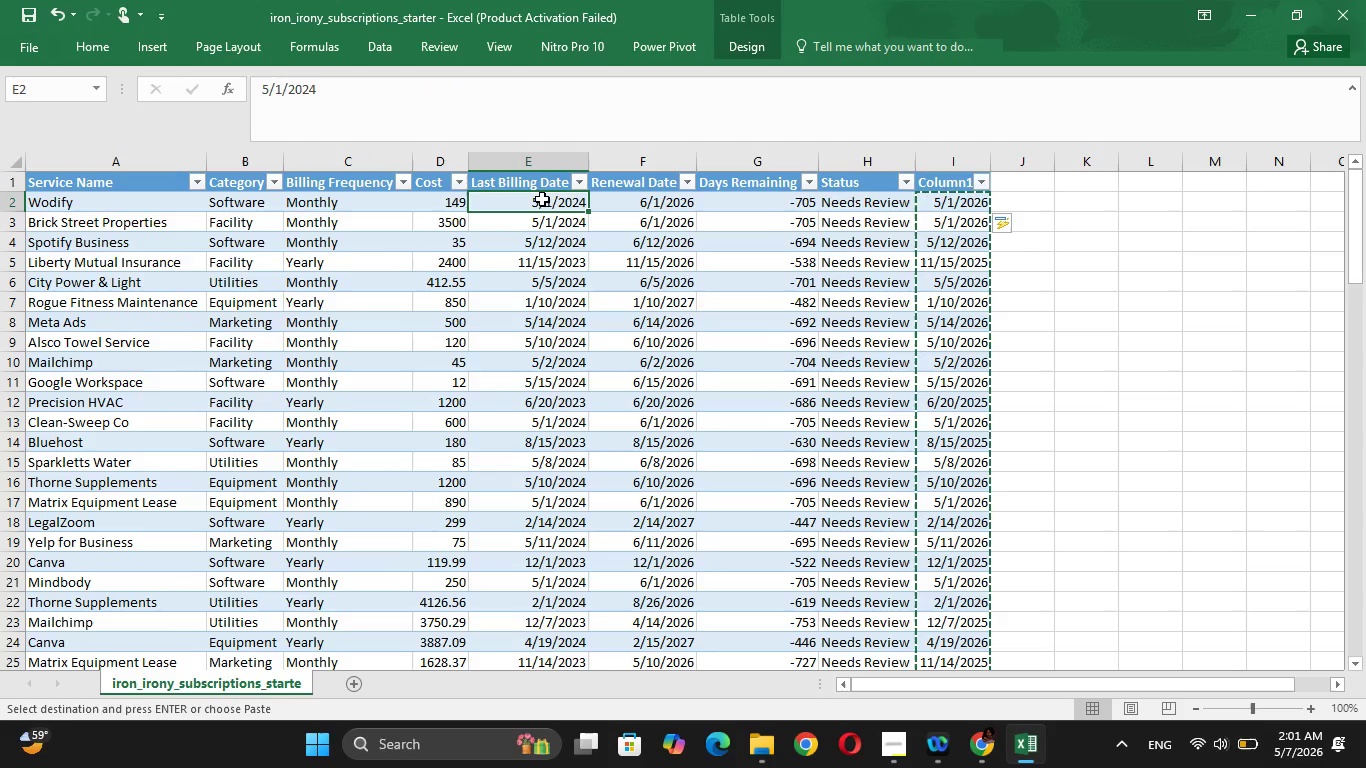 
key(Control+V)
 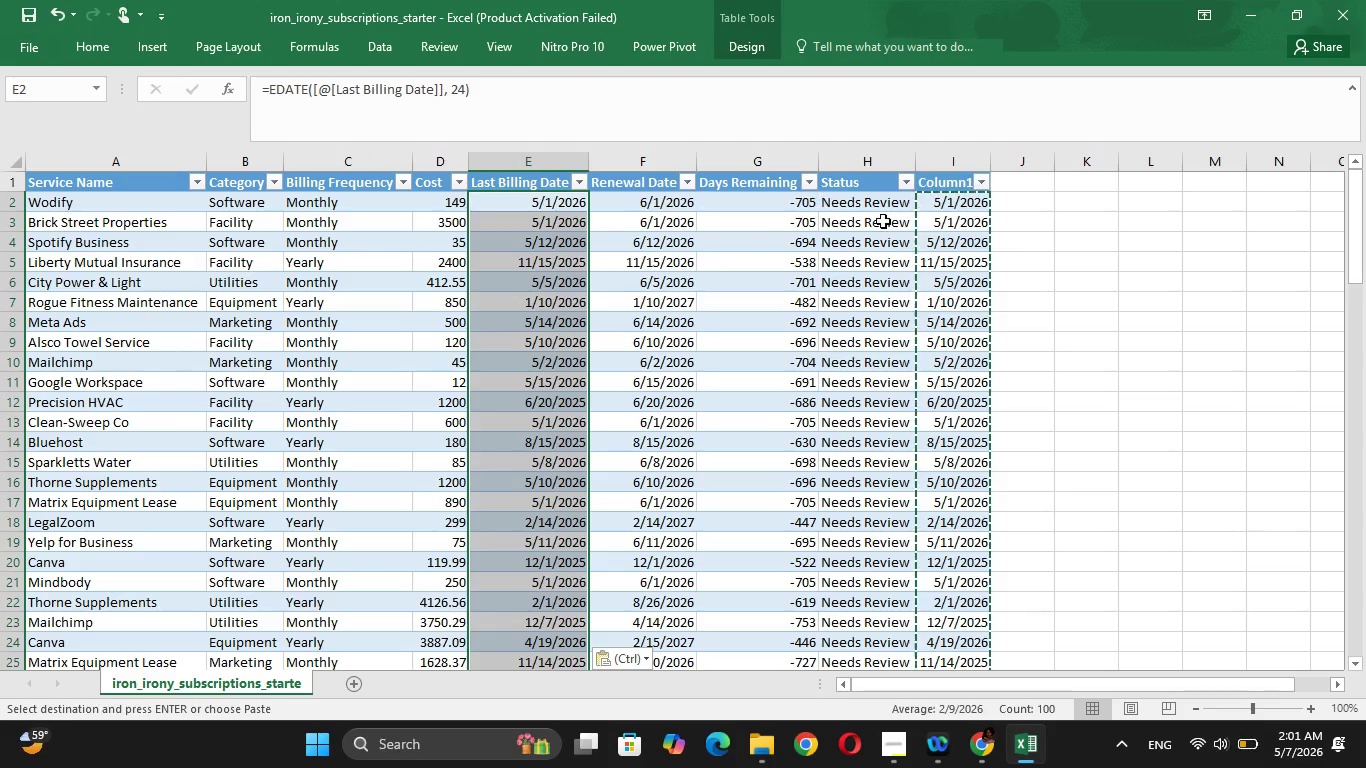 
left_click([1174, 261])
 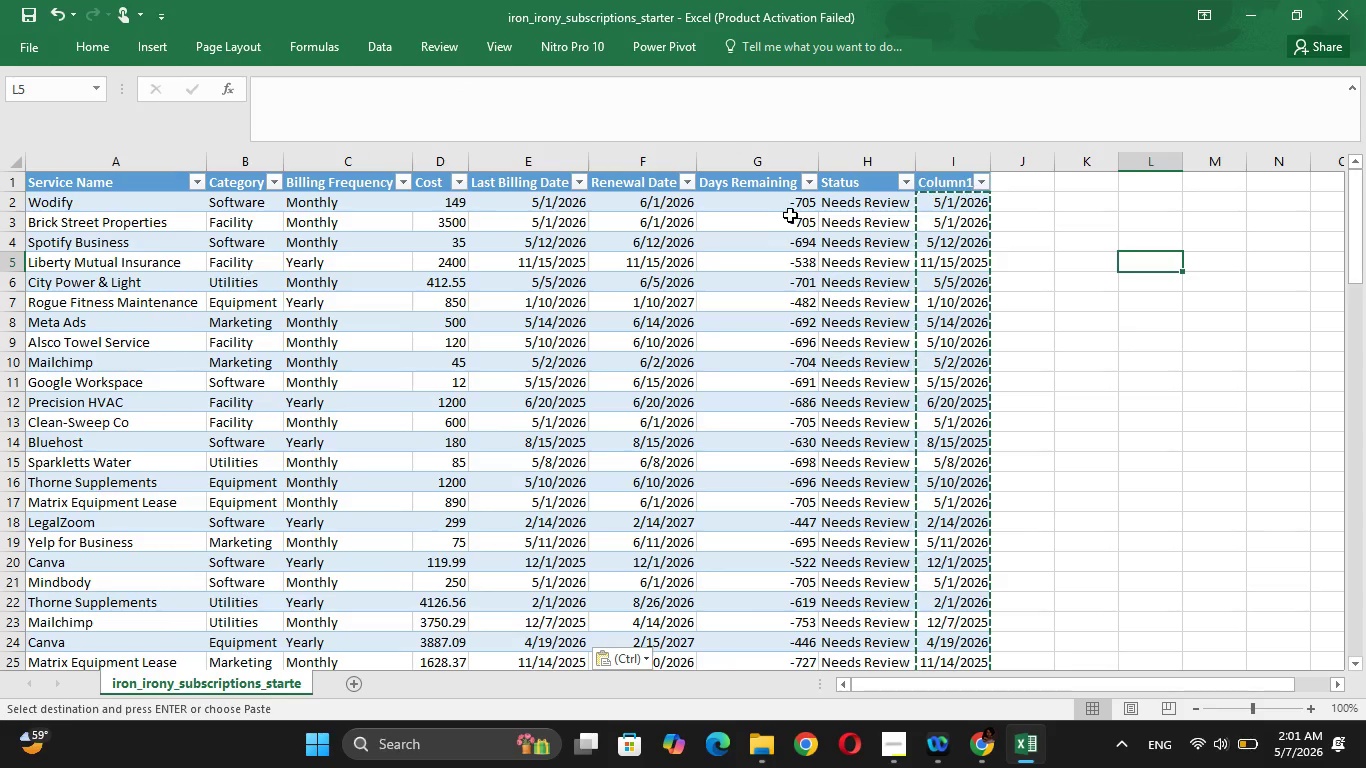 
left_click([791, 205])
 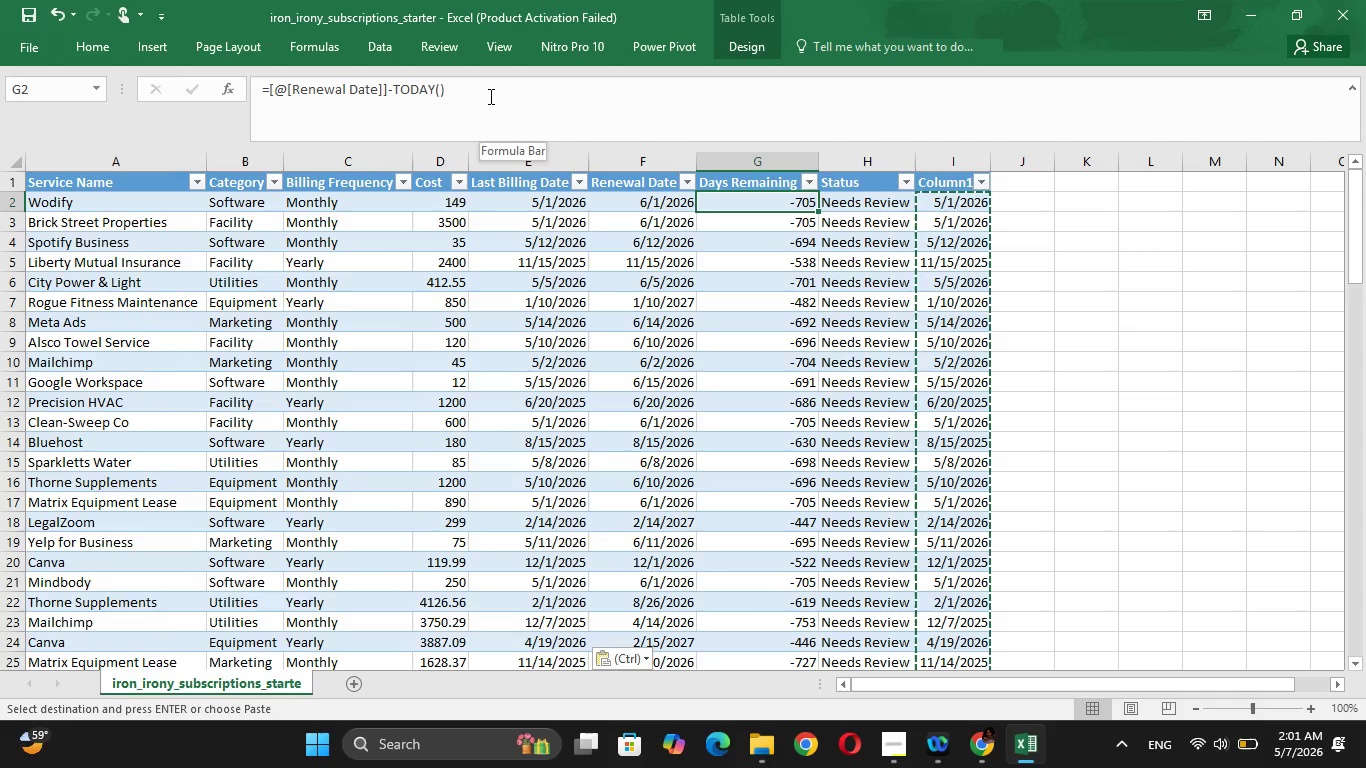 
left_click([489, 96])
 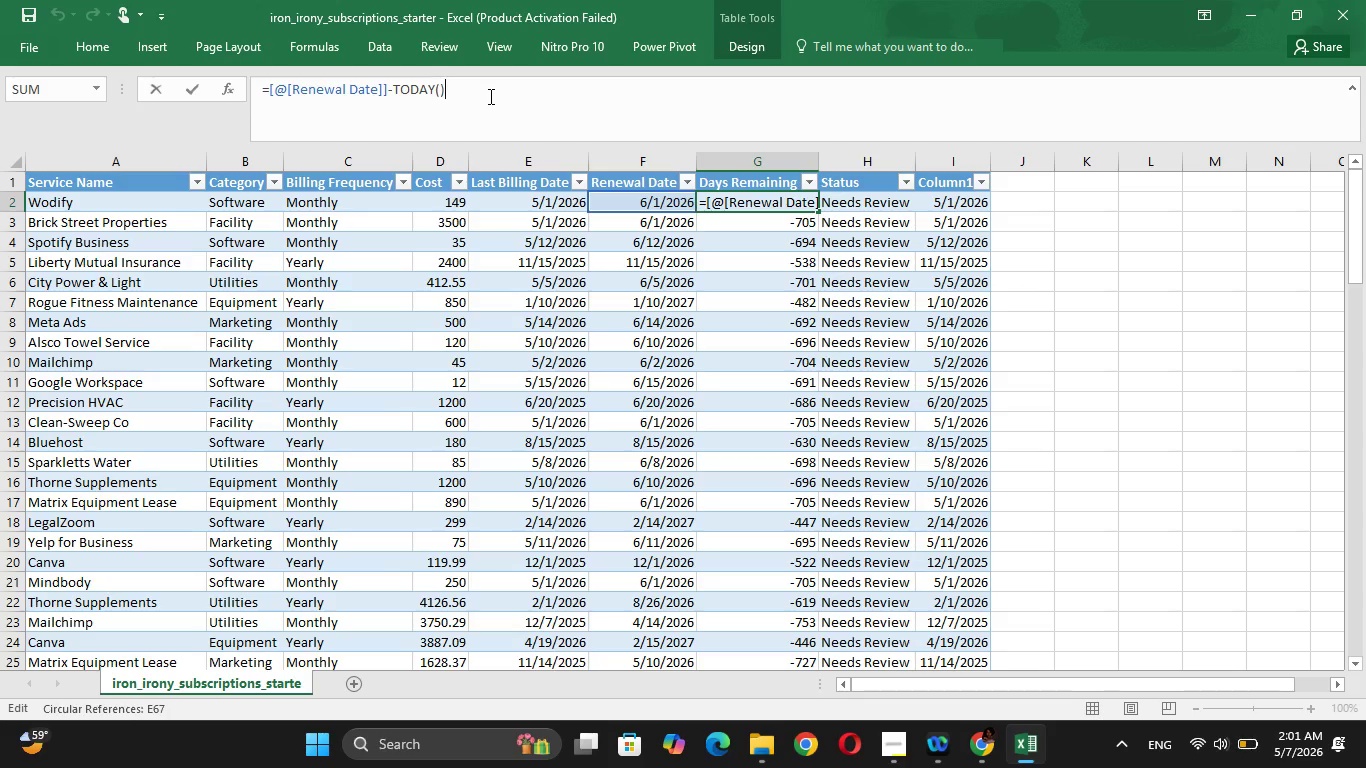 
hold_key(key=Enter, duration=28.48)
 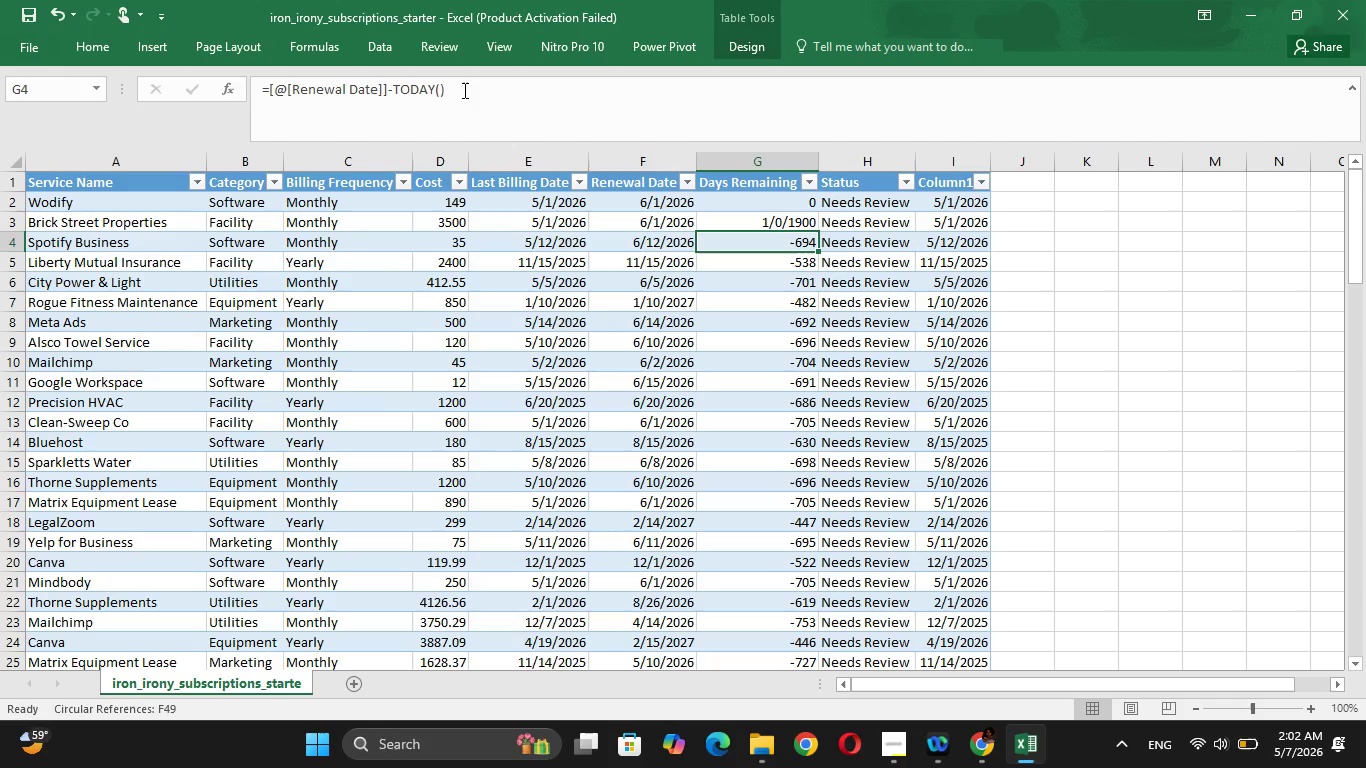 
key(ArrowUp)
 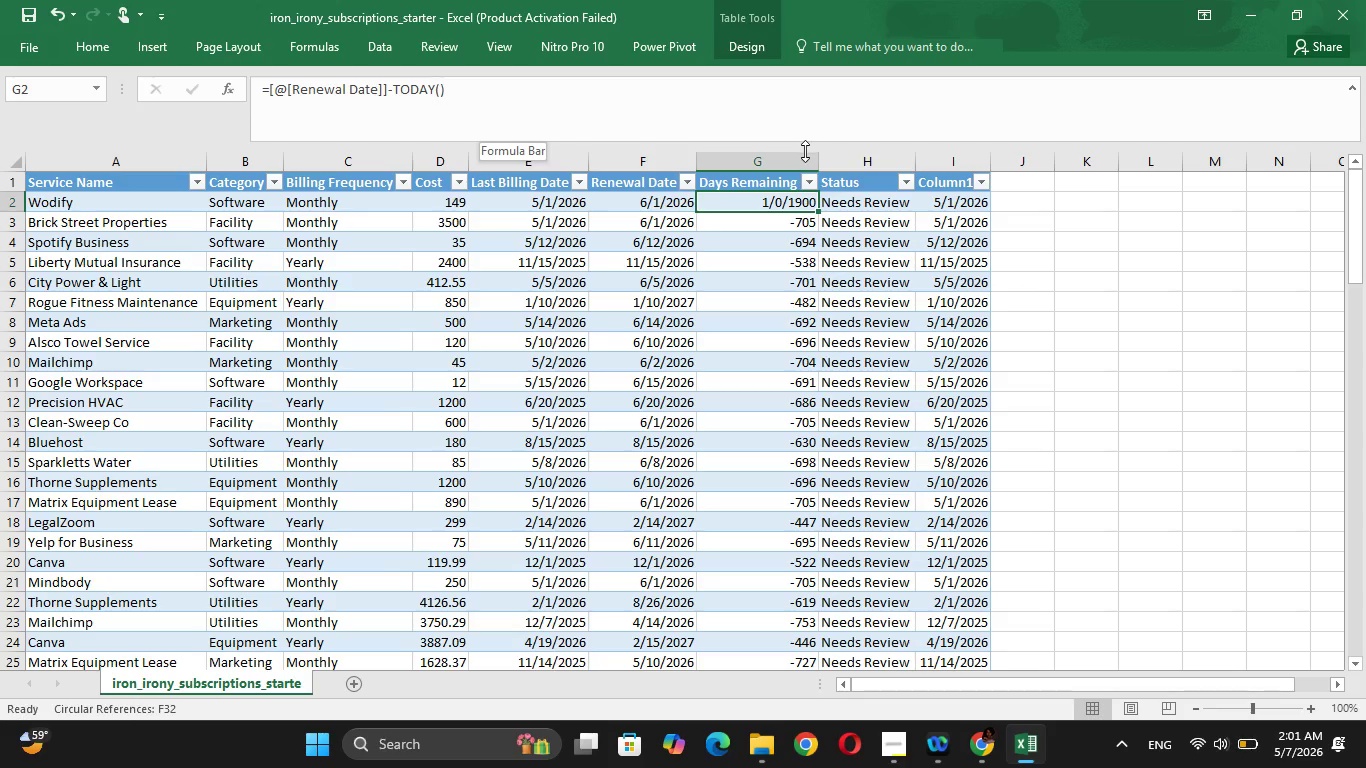 
hold_key(key=ArrowDown, duration=1.5)
 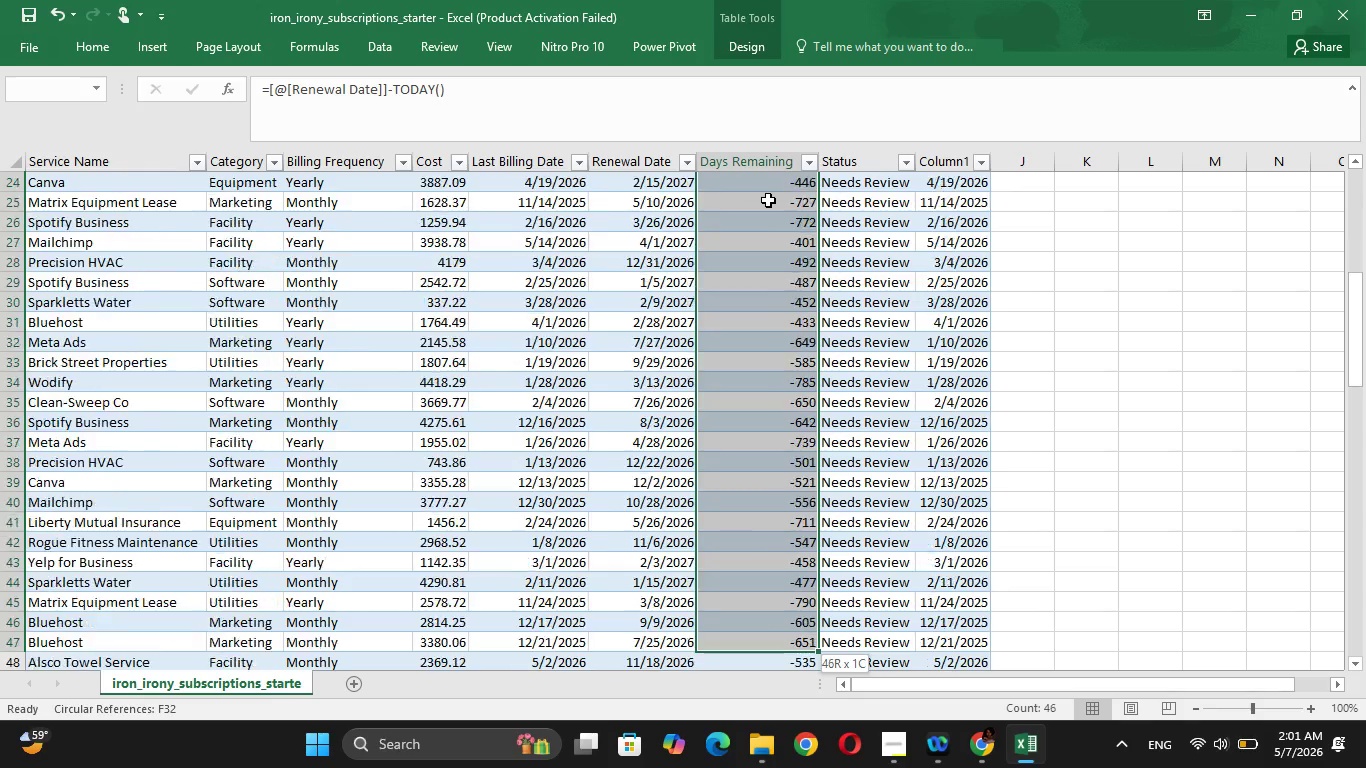 
hold_key(key=ArrowDown, duration=1.52)
 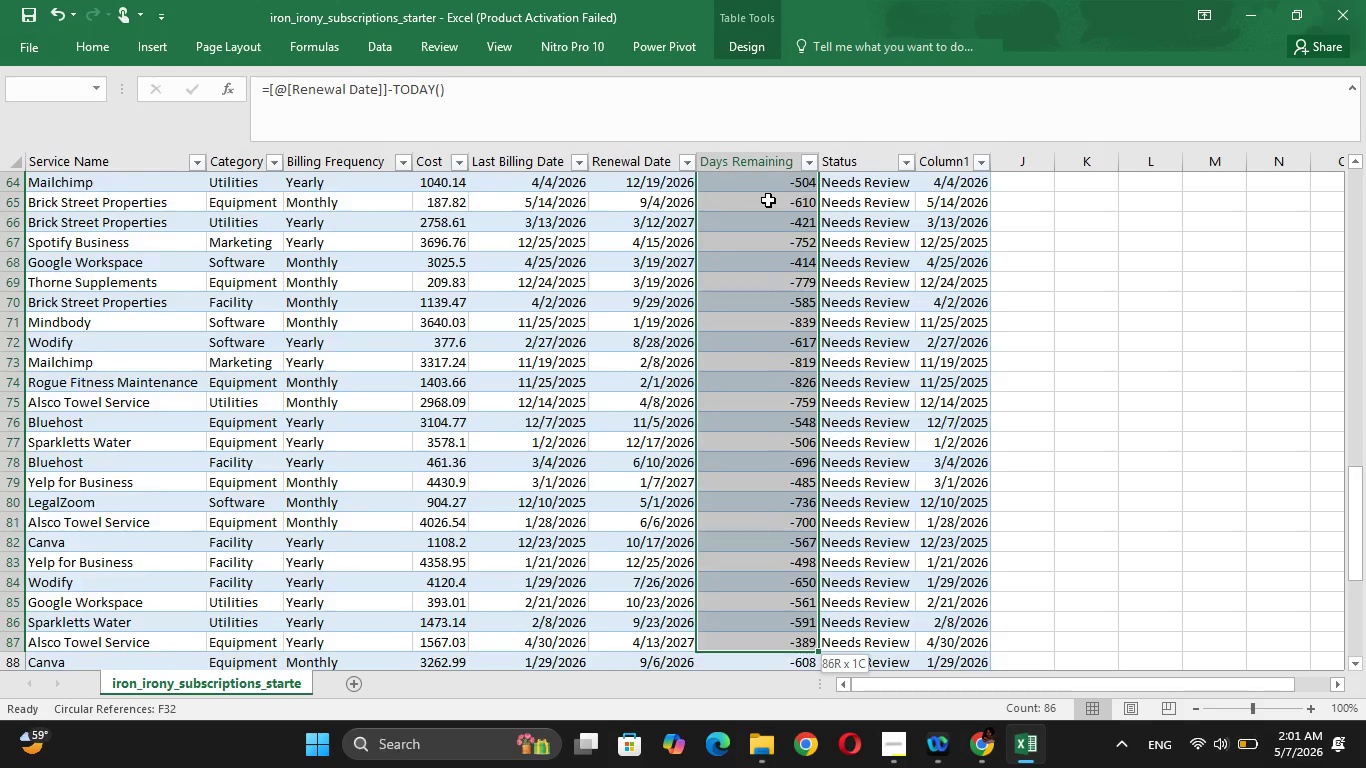 
hold_key(key=ArrowDown, duration=1.31)
 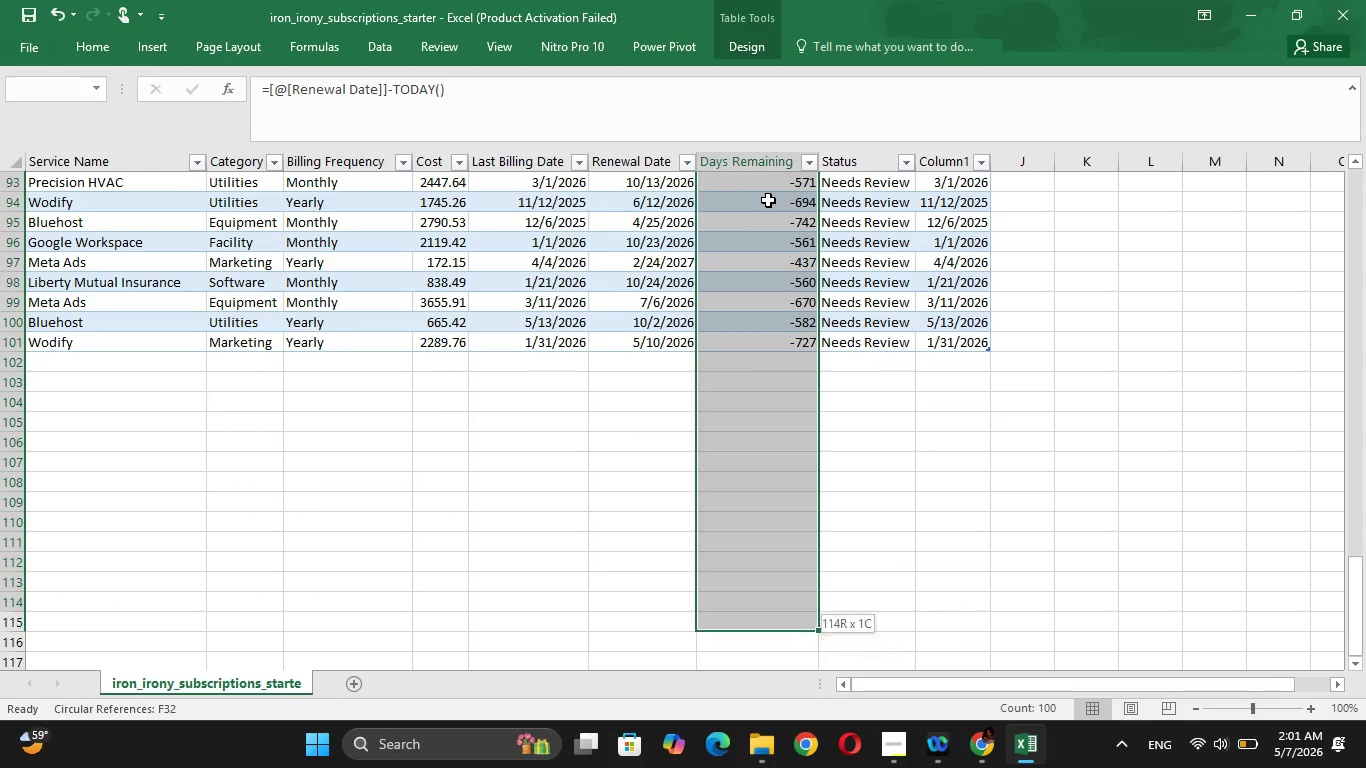 
key(Shift+ArrowUp)
 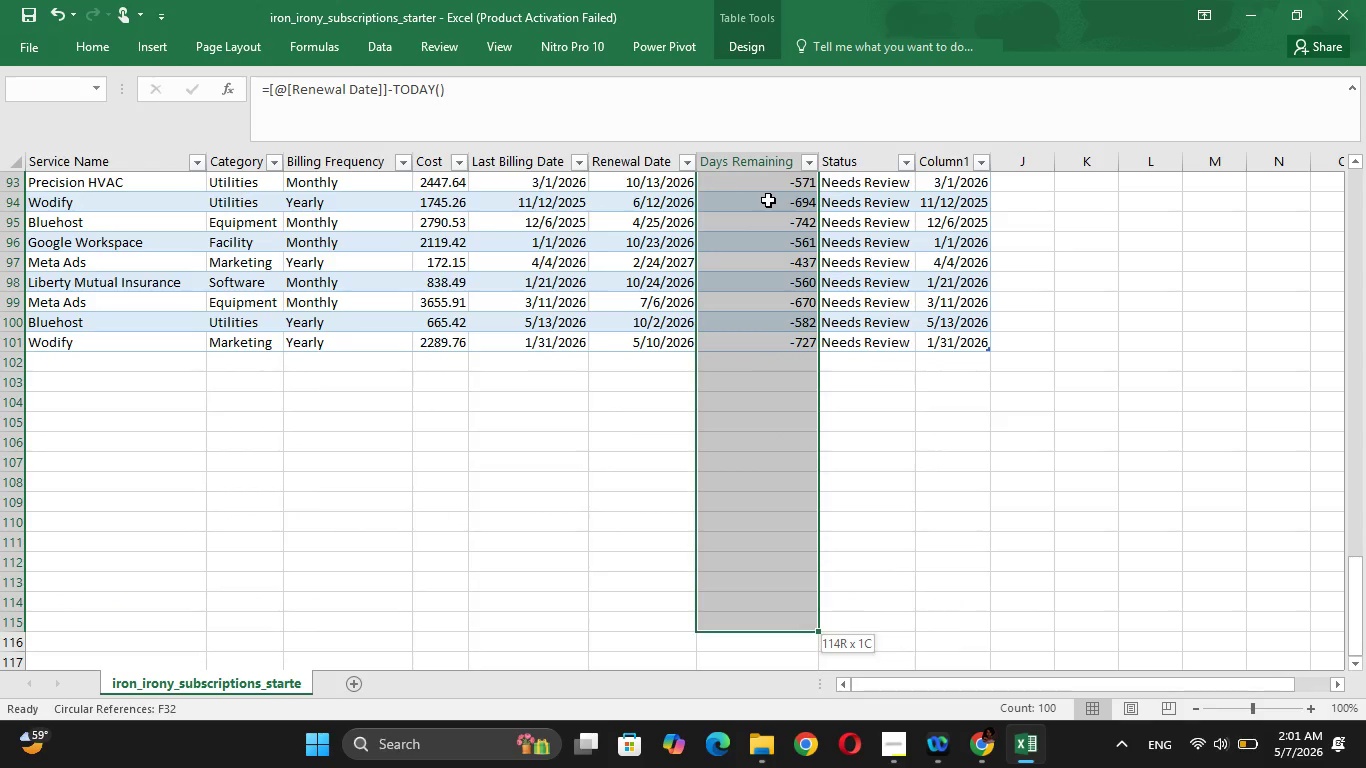 
key(Shift+ArrowUp)
 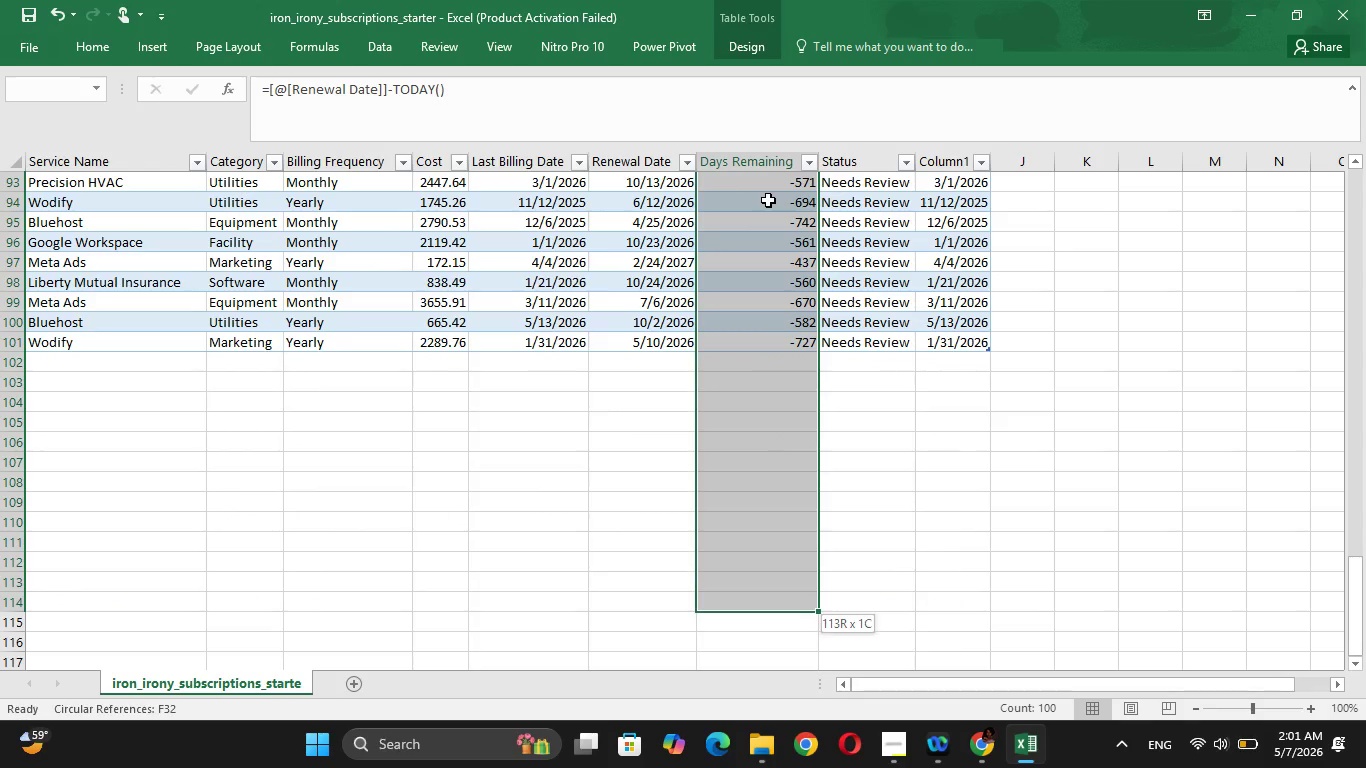 
key(Shift+ArrowUp)
 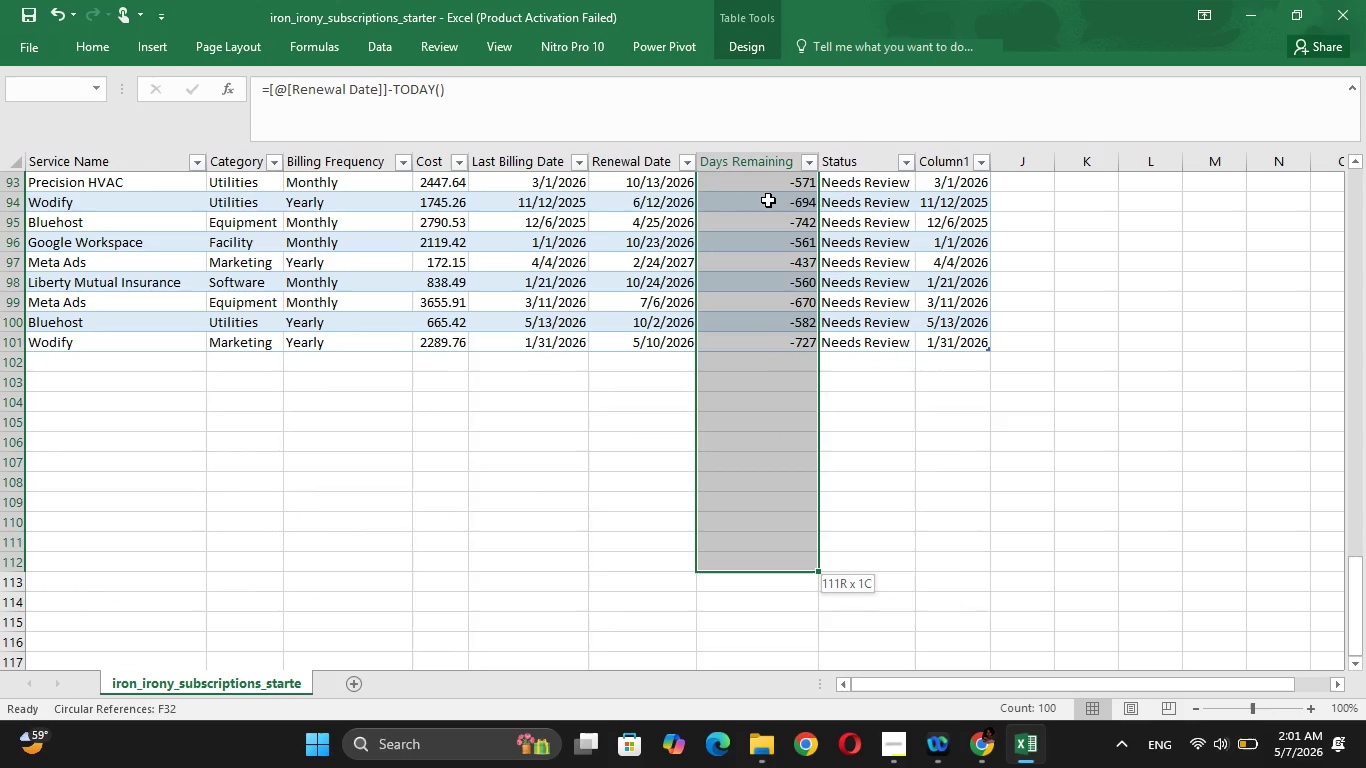 
key(Shift+ArrowUp)
 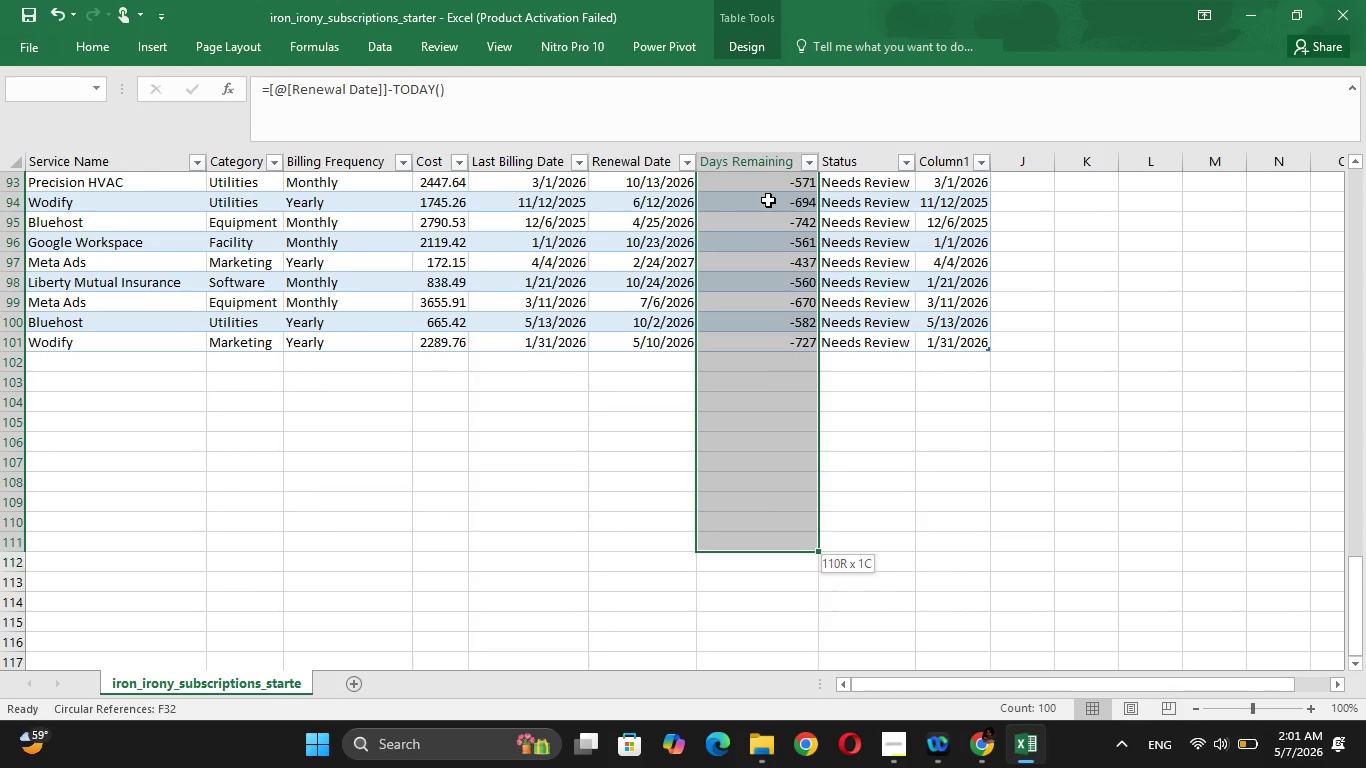 
key(Shift+ArrowUp)
 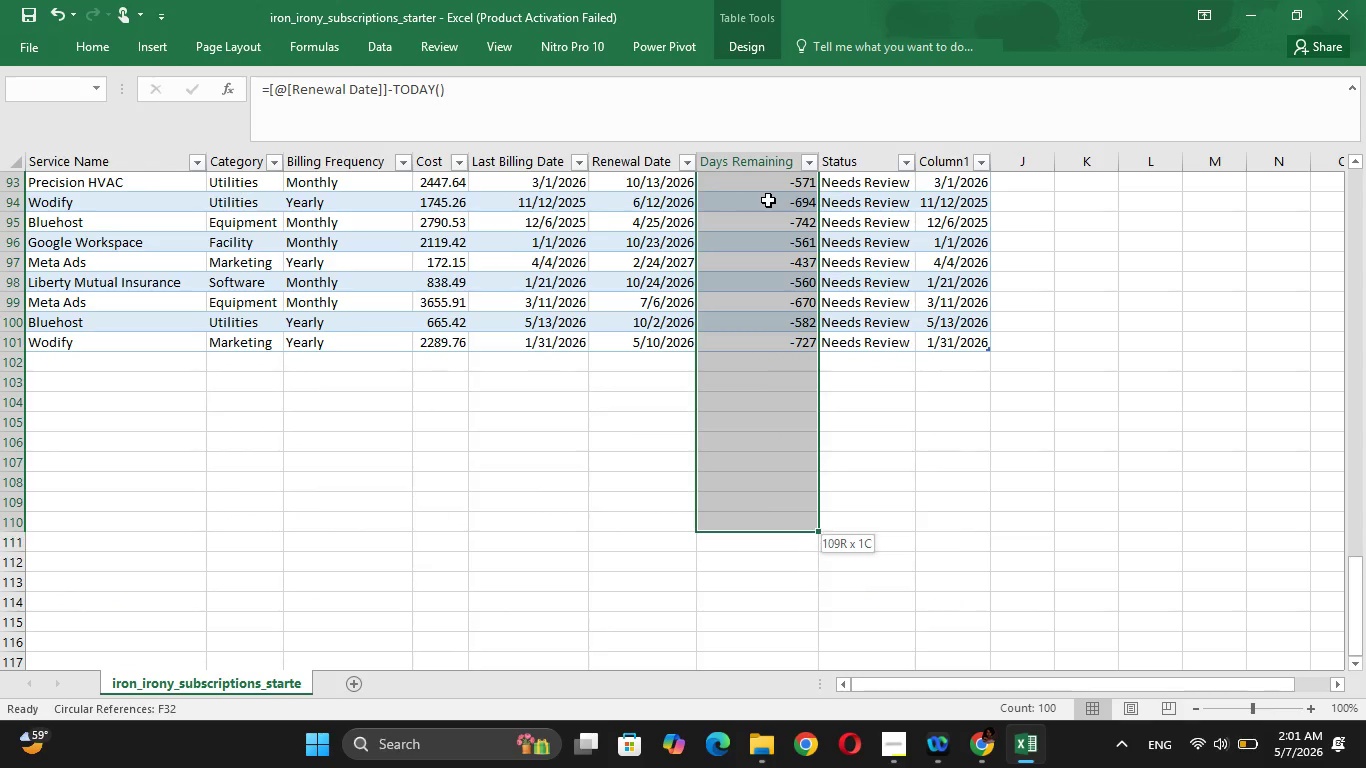 
key(Shift+ArrowUp)
 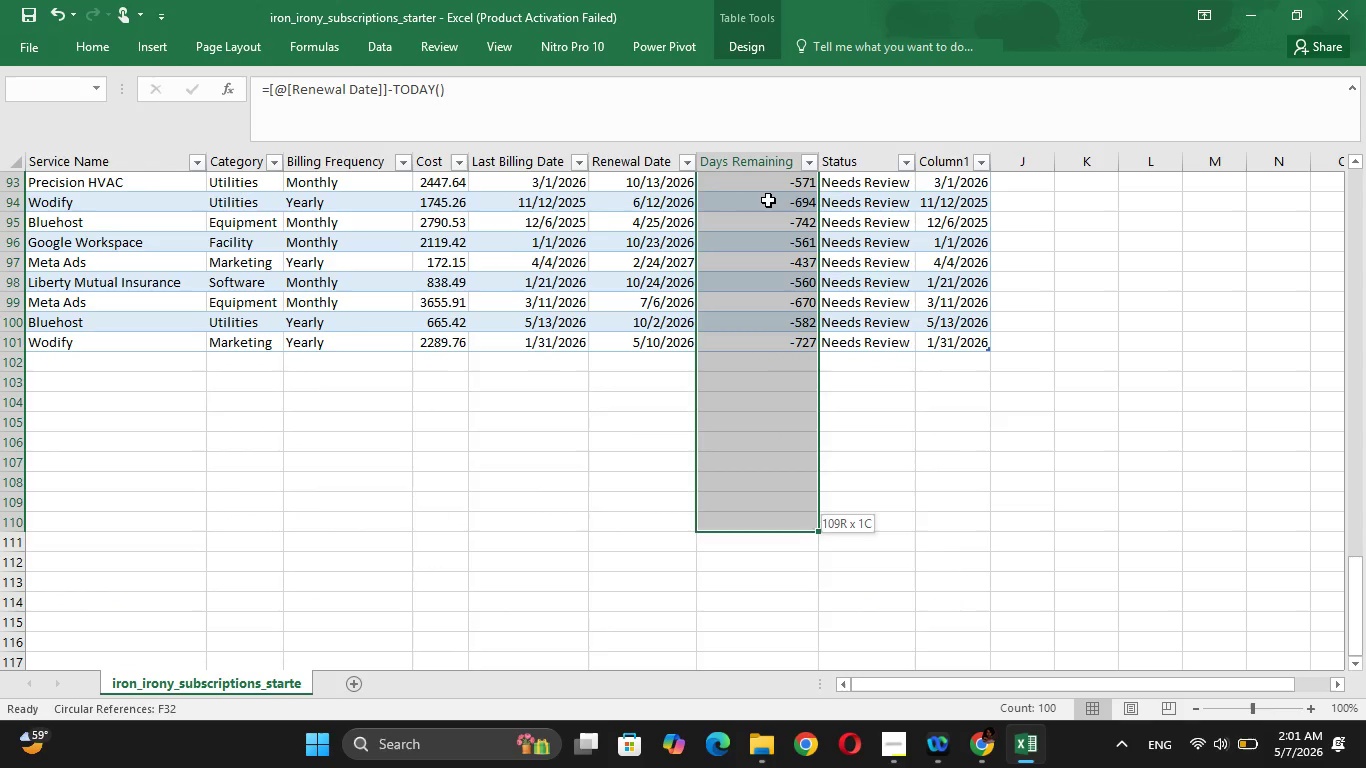 
key(Shift+ArrowUp)
 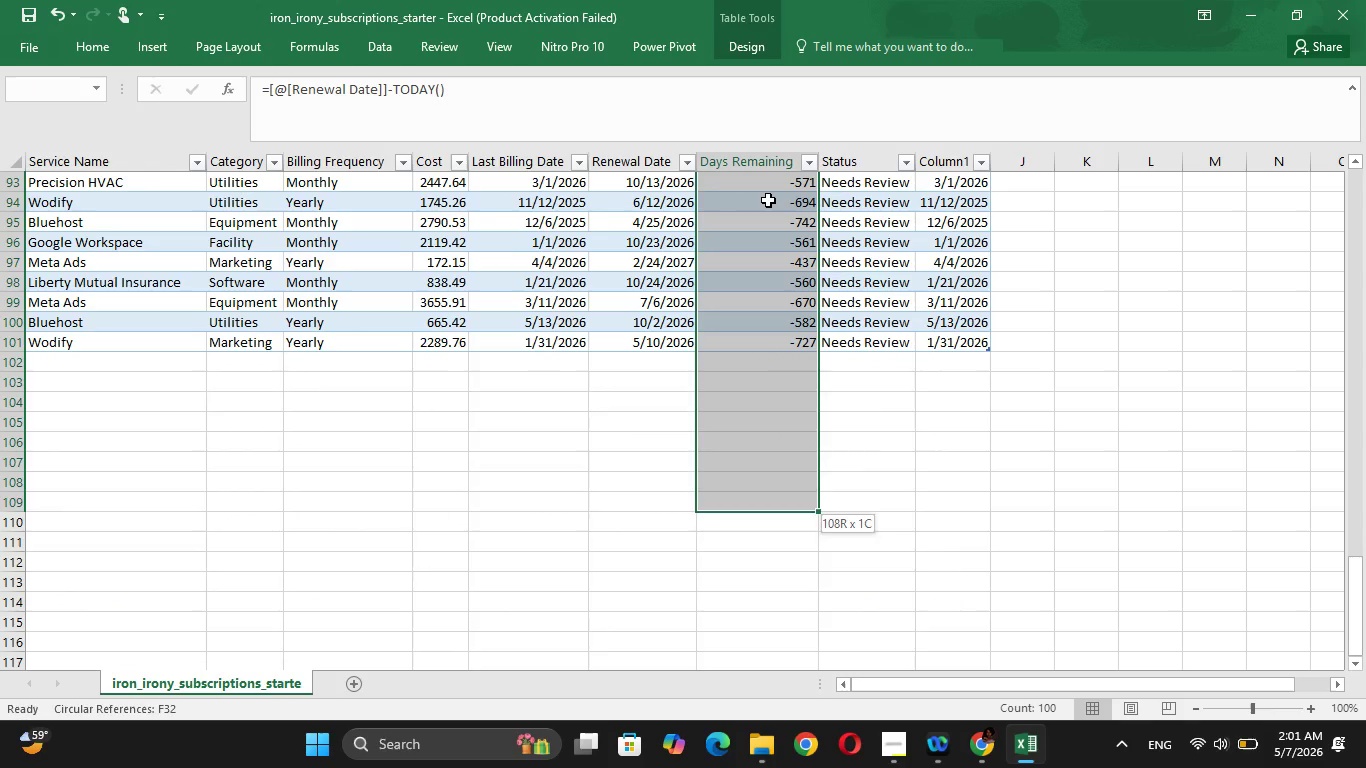 
key(Shift+ArrowUp)
 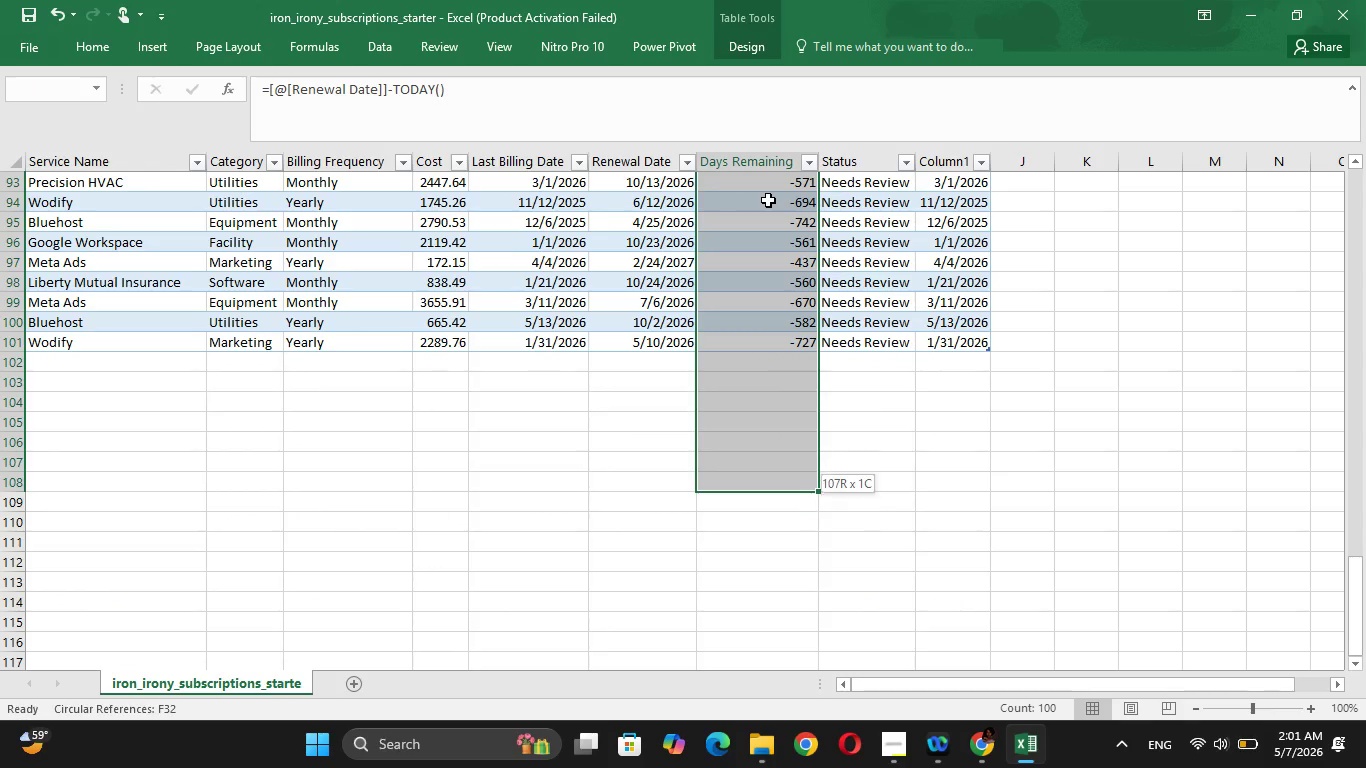 
key(Shift+ArrowUp)
 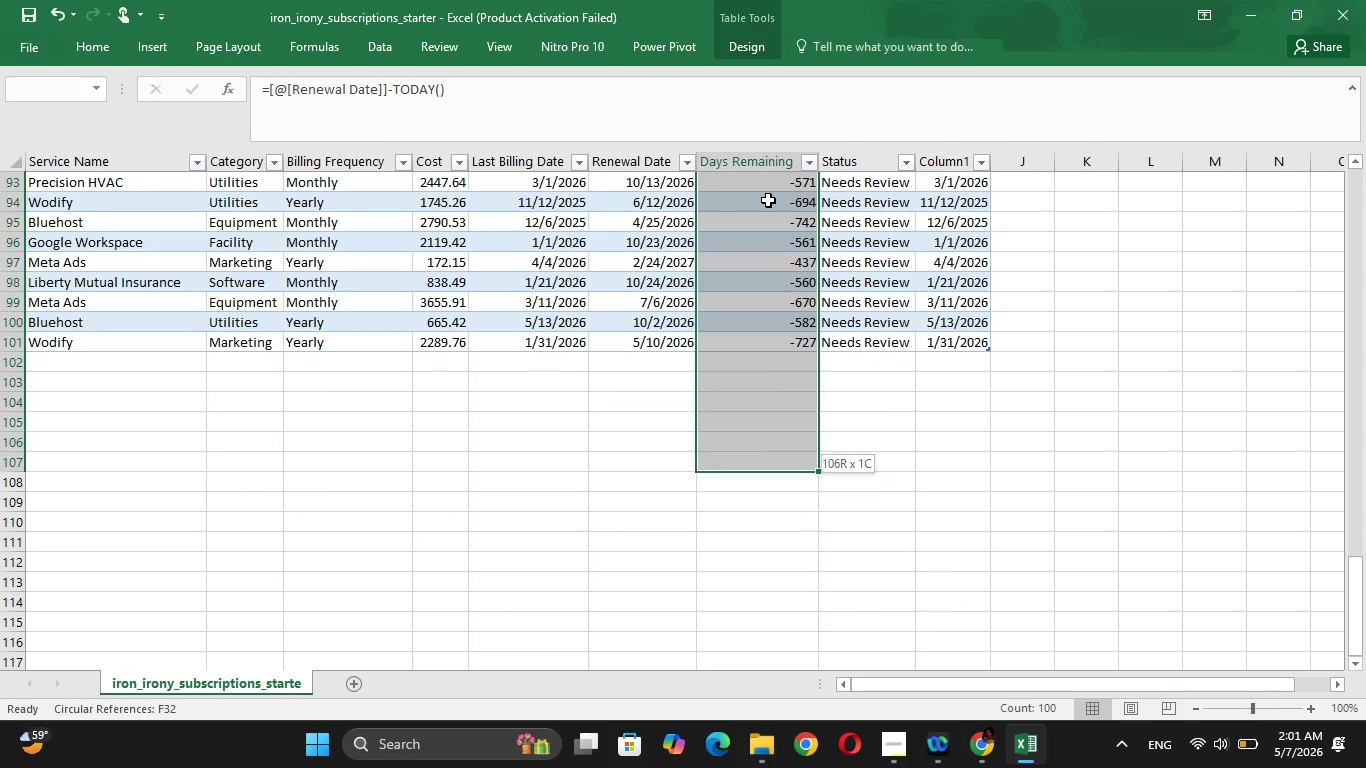 
key(Shift+ArrowUp)
 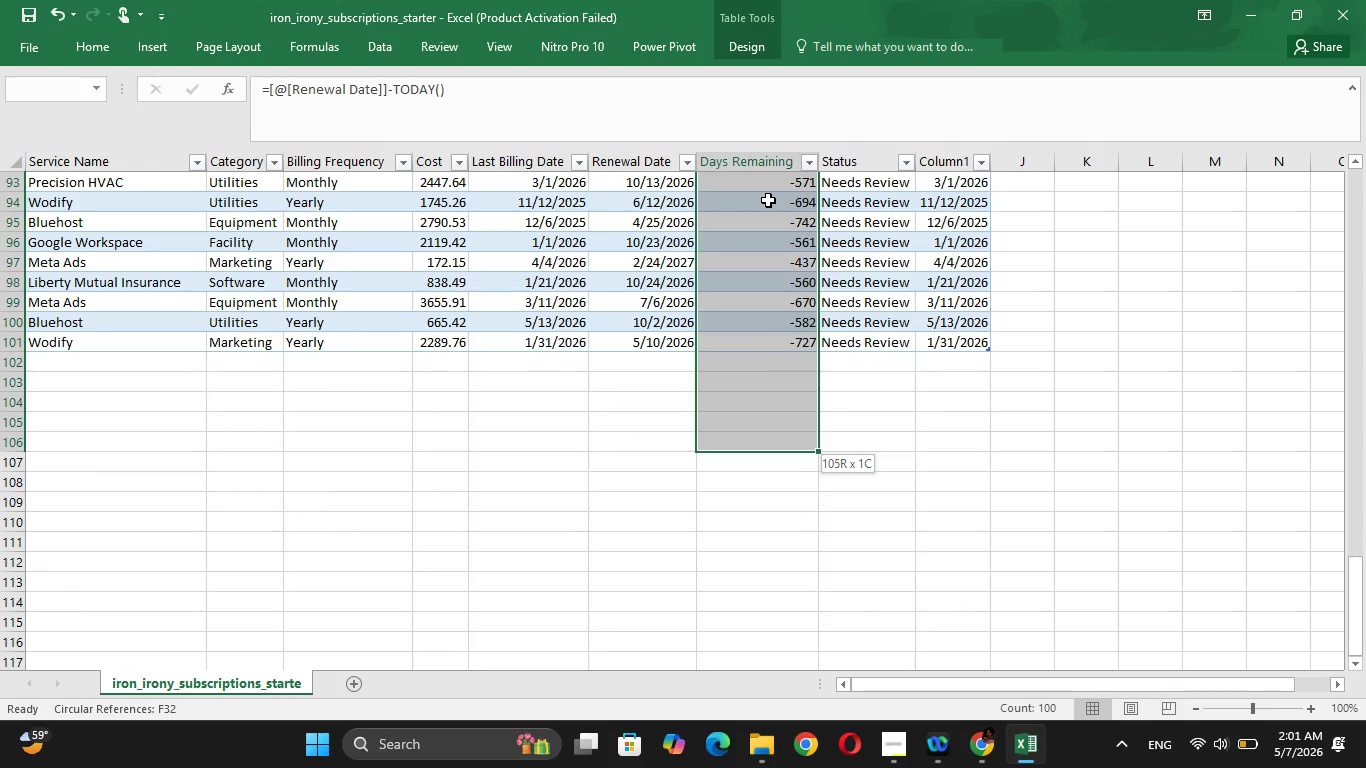 
key(Shift+ArrowUp)
 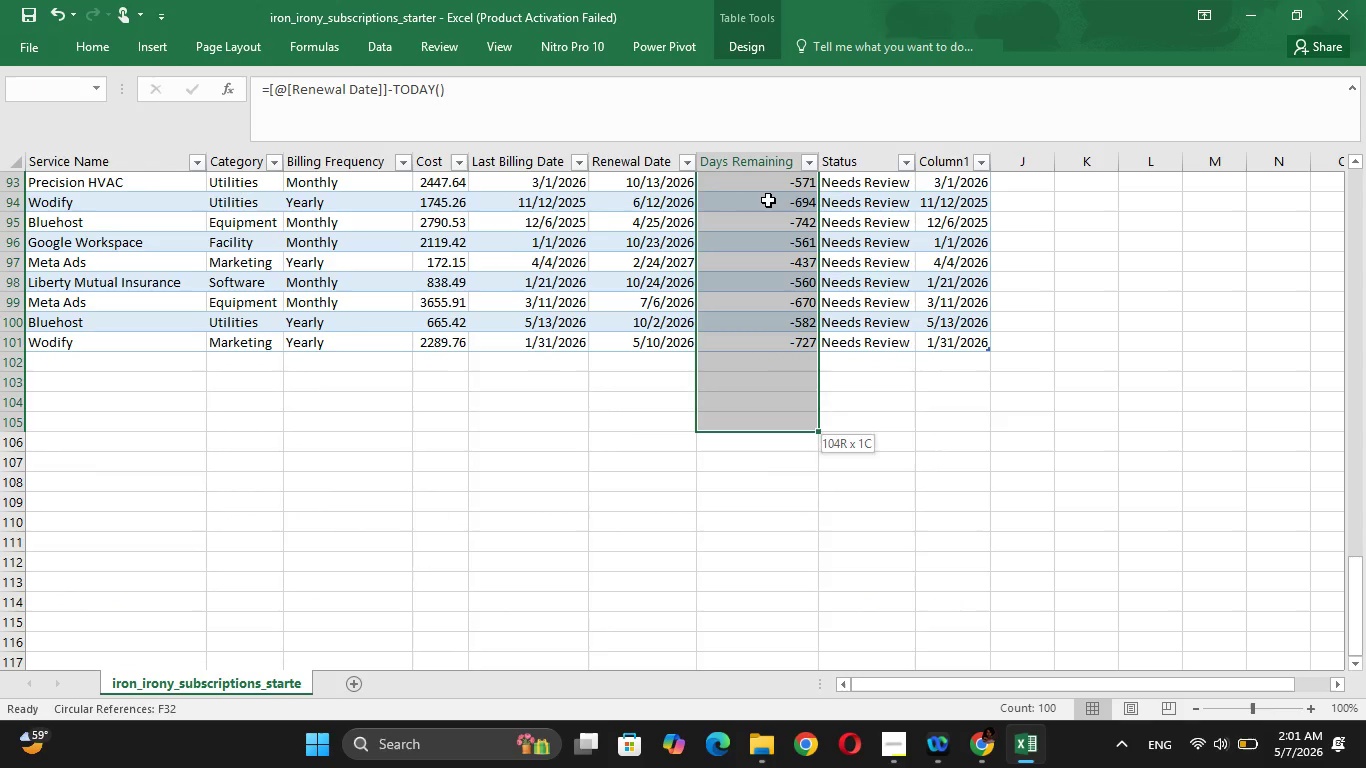 
key(Shift+ArrowUp)
 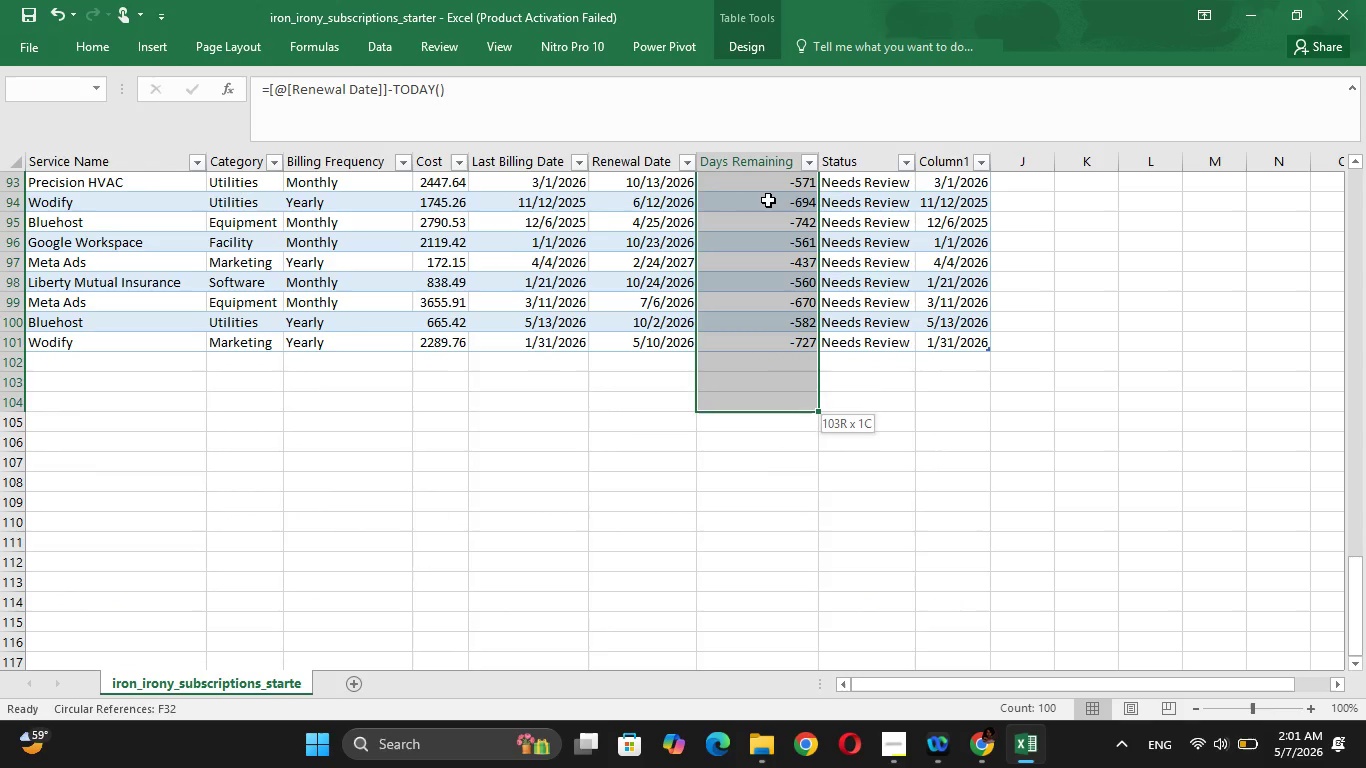 
key(Shift+ArrowUp)
 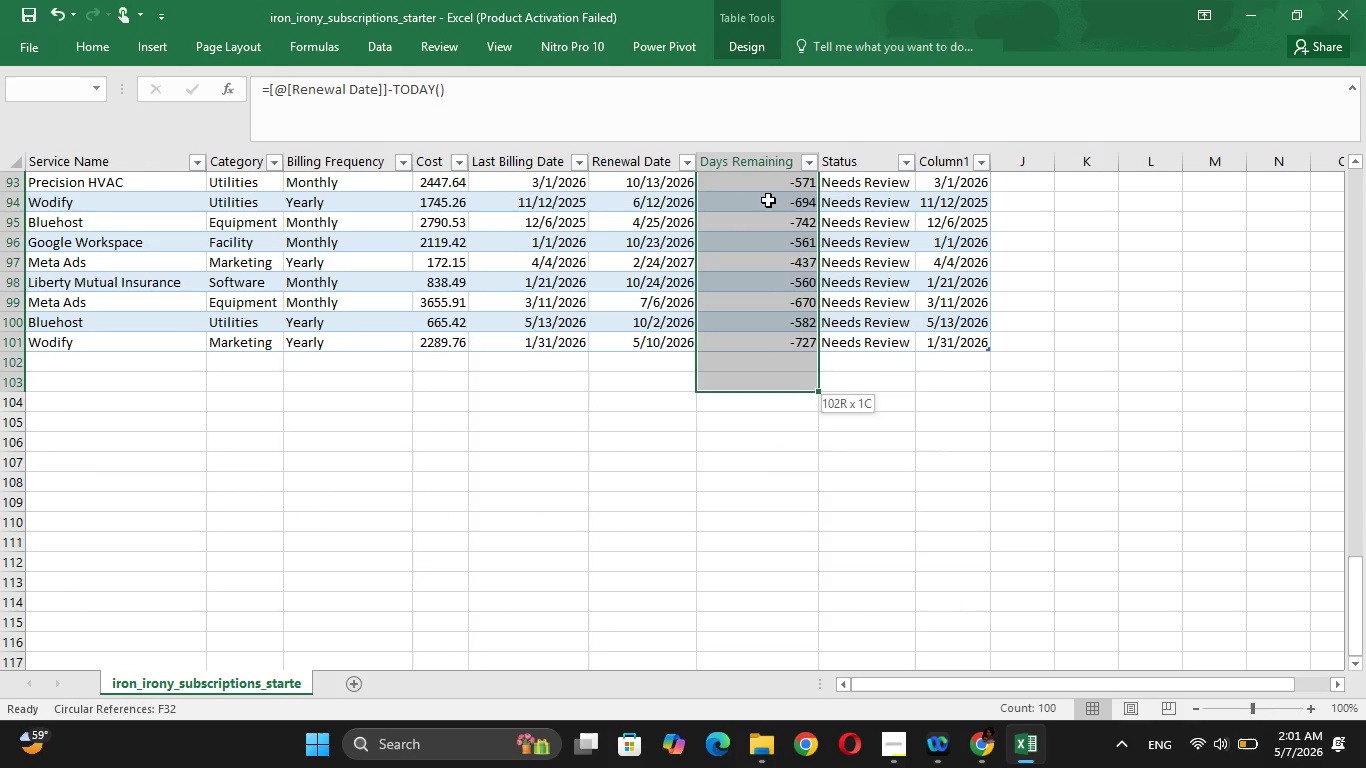 
key(Shift+ArrowUp)
 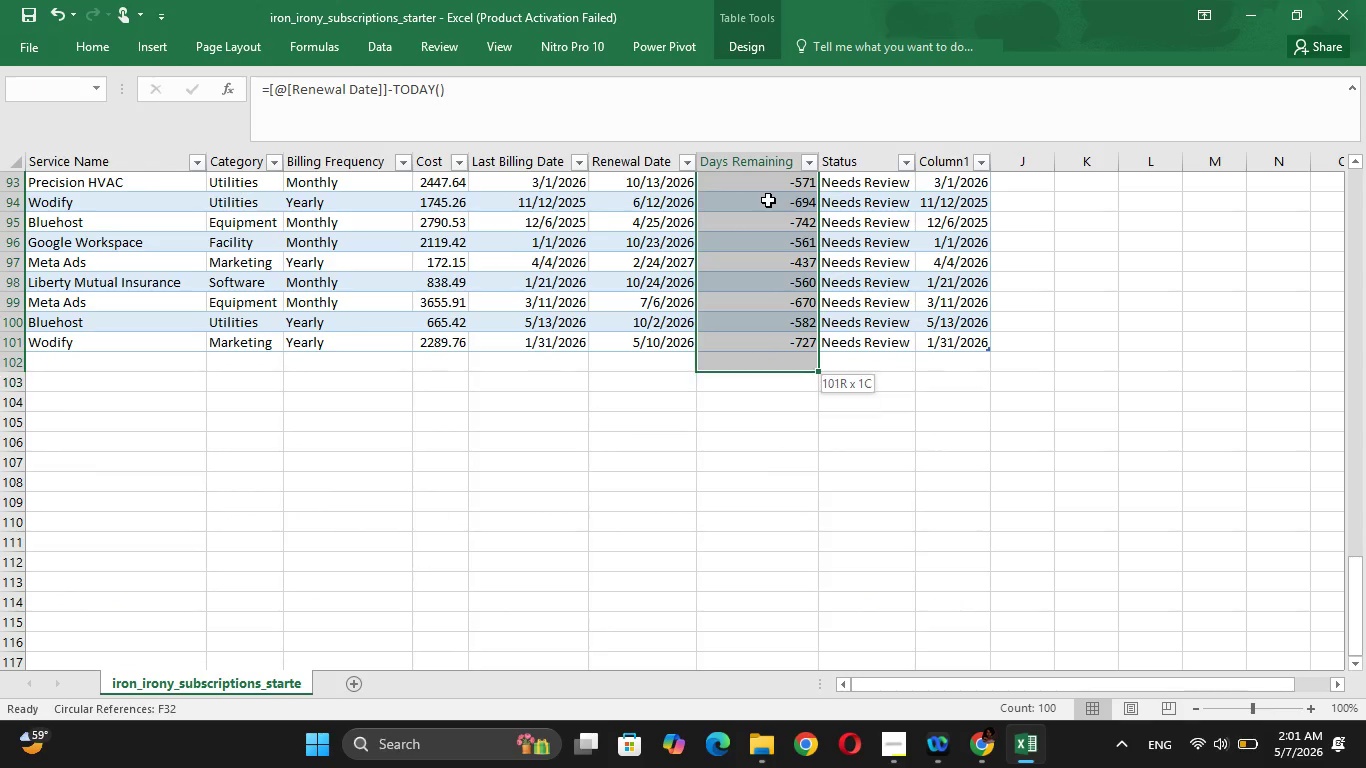 
key(Shift+ArrowUp)
 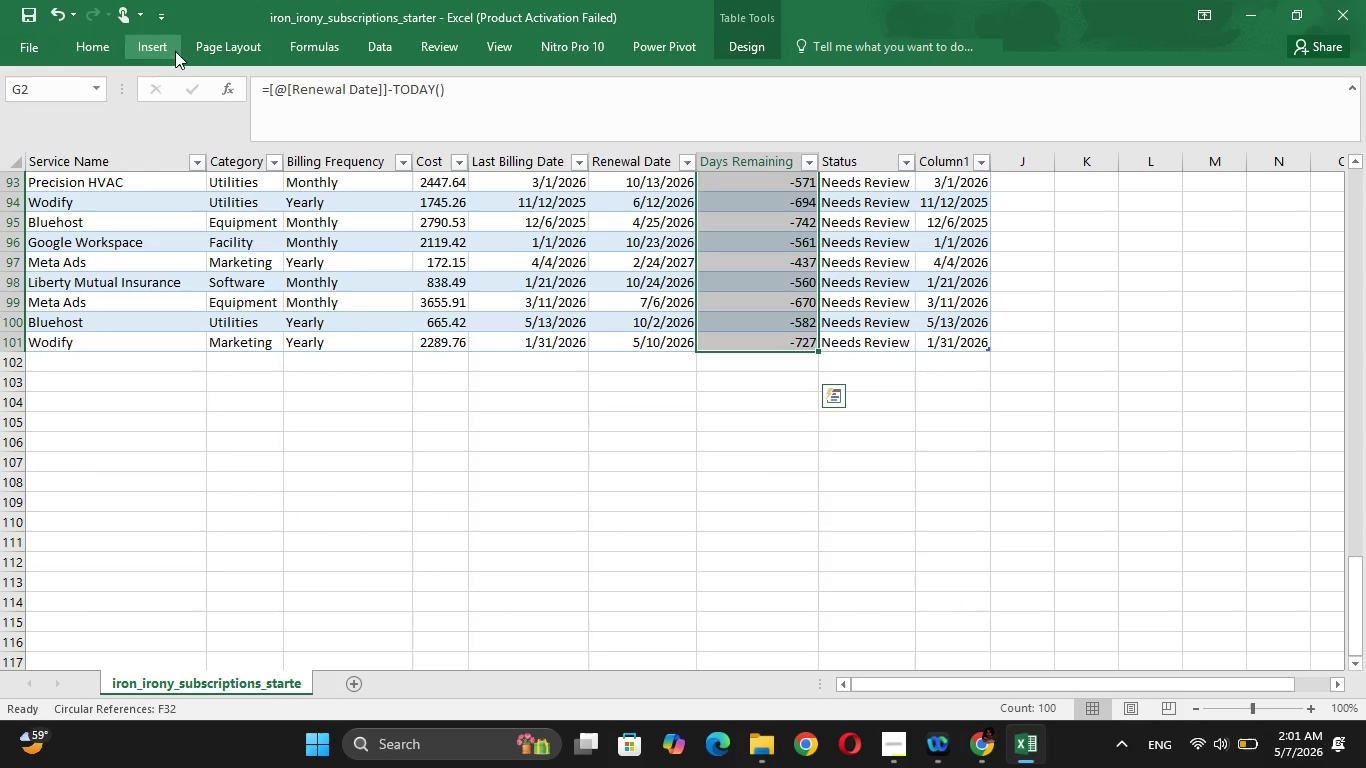 
left_click([101, 38])
 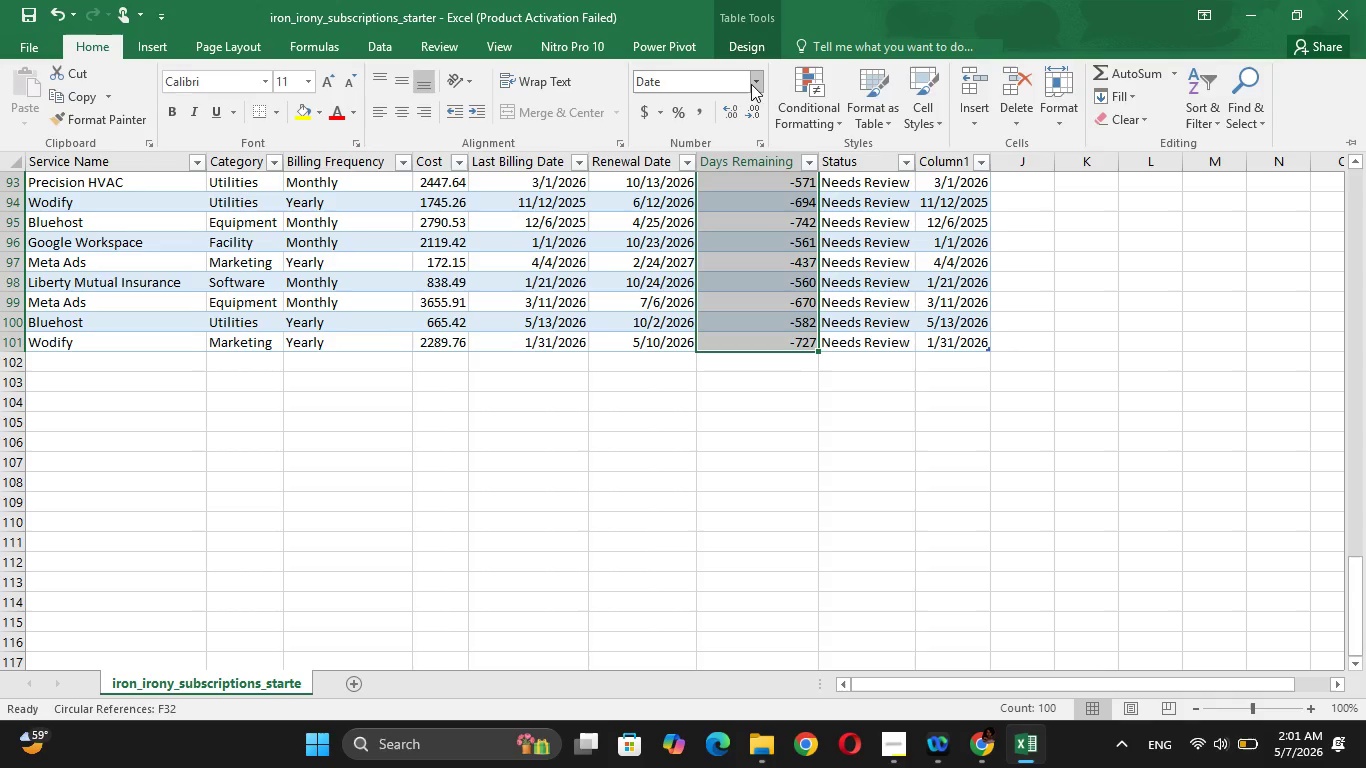 
left_click([753, 81])
 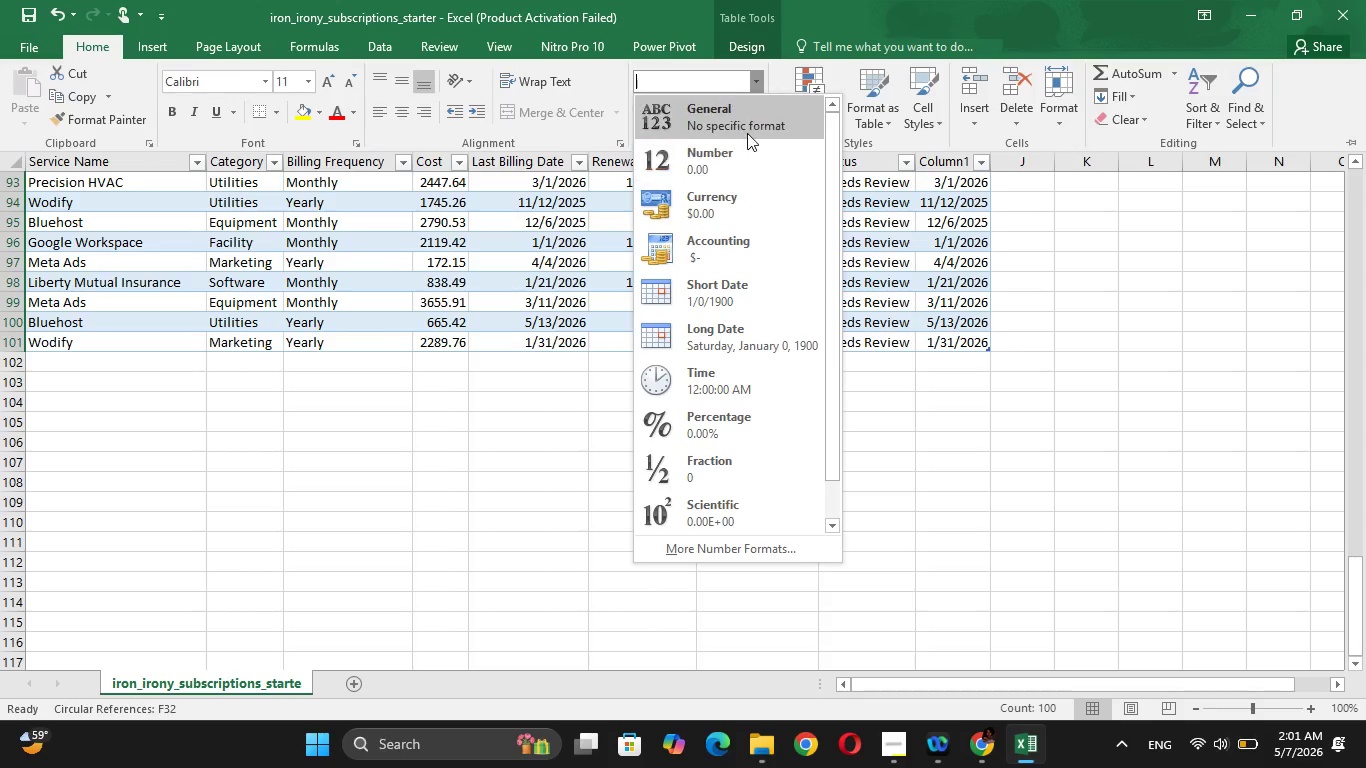 
left_click([747, 127])
 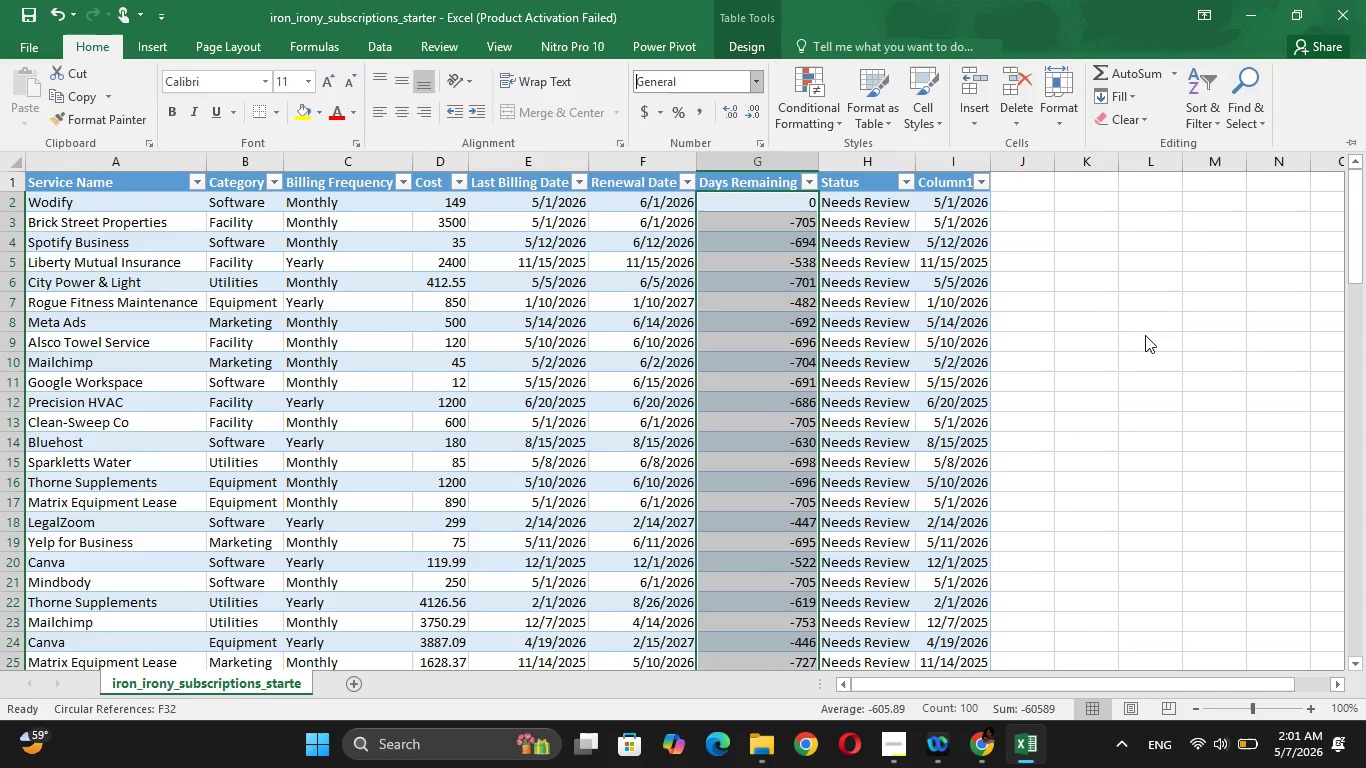 
left_click([1148, 335])
 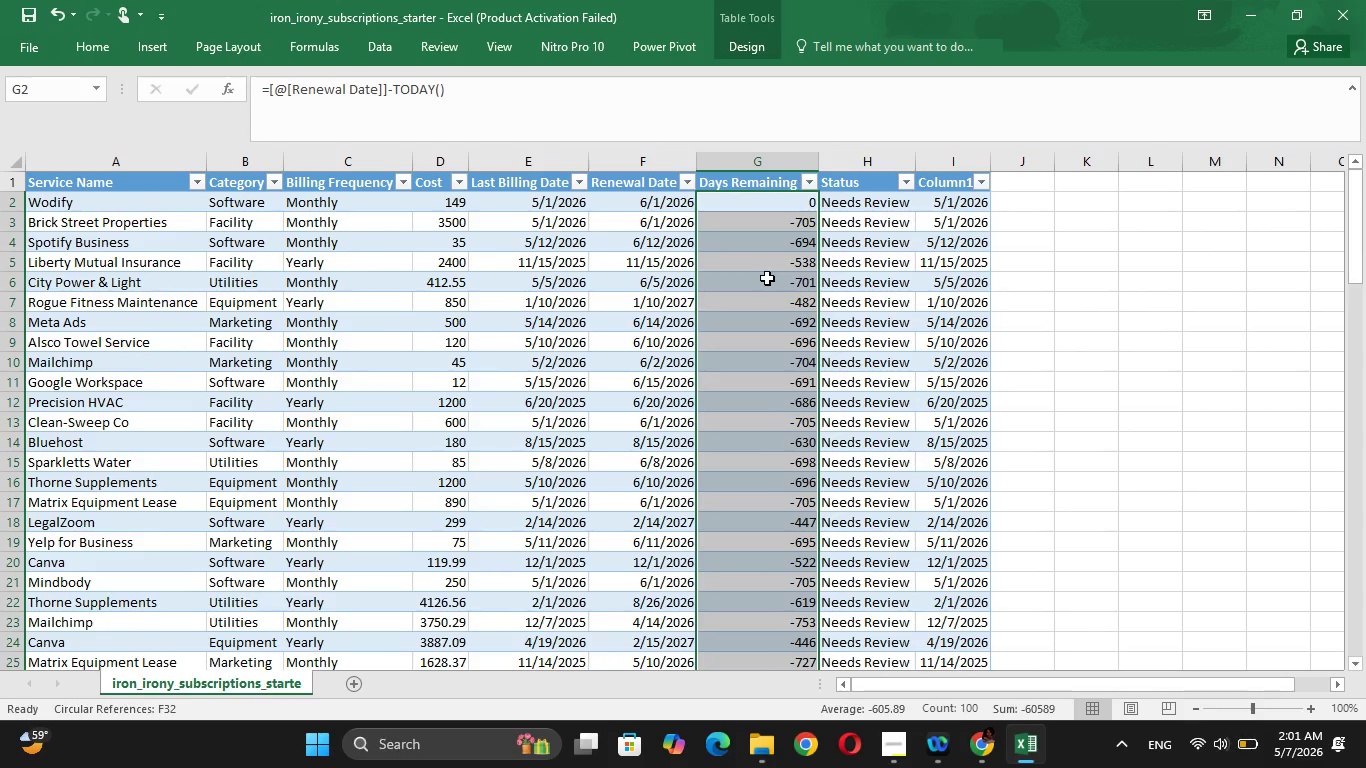 
left_click([767, 278])
 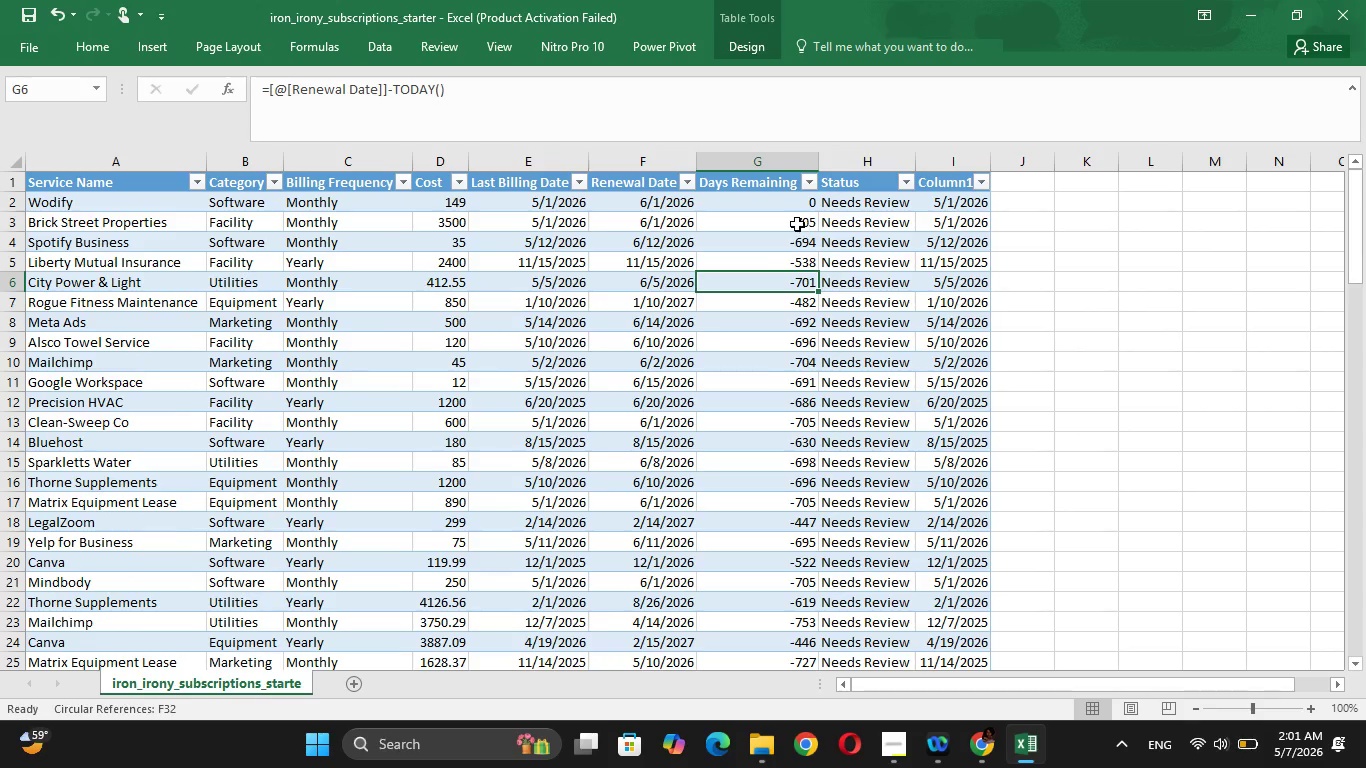 
left_click([797, 224])
 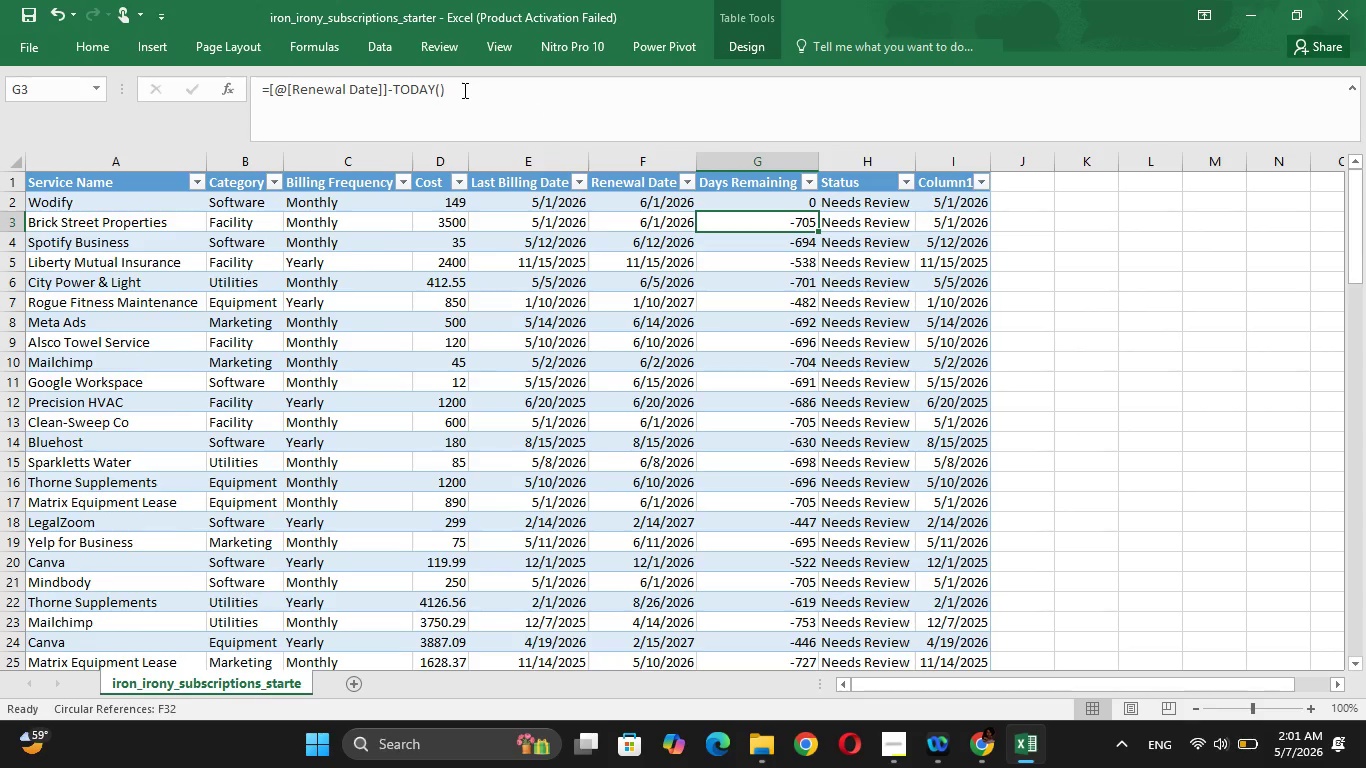 
left_click([463, 90])
 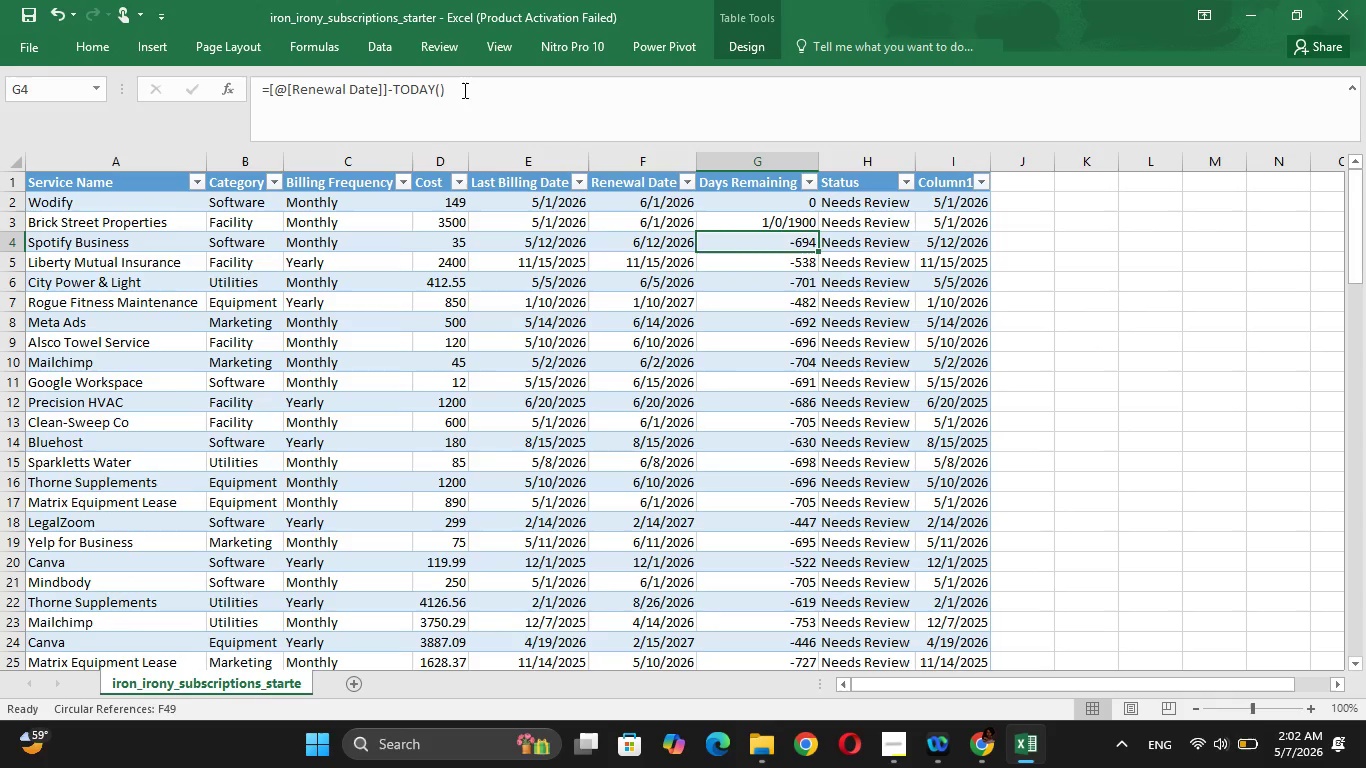 
key(ArrowUp)
 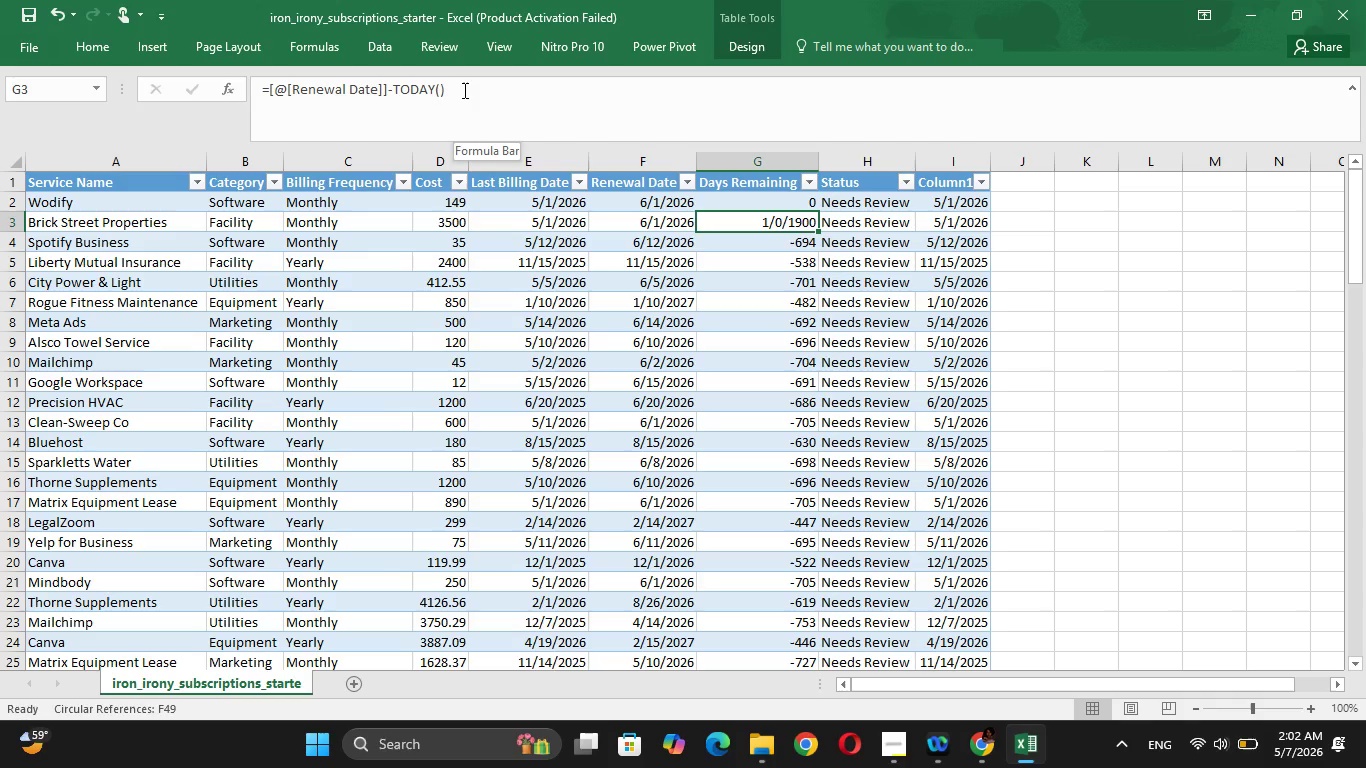 
key(ArrowUp)
 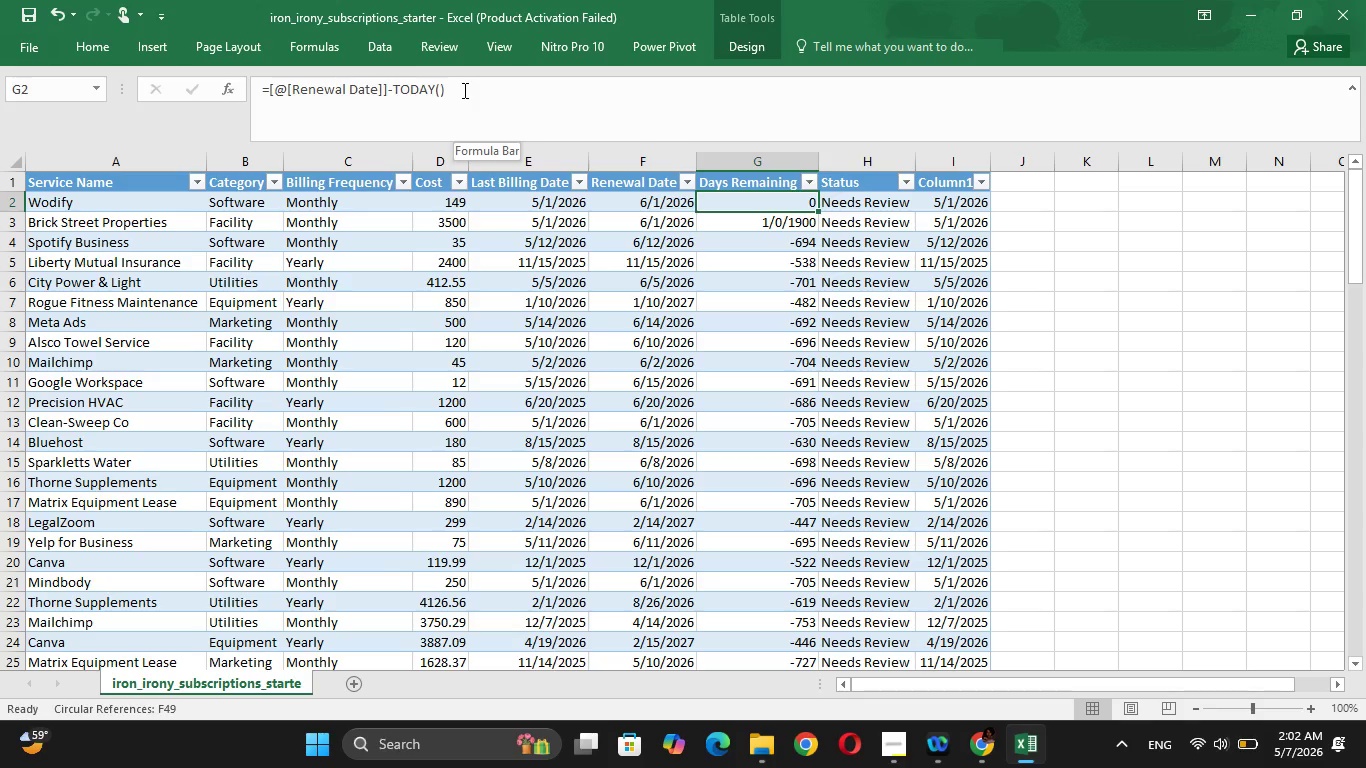 
key(ArrowLeft)
 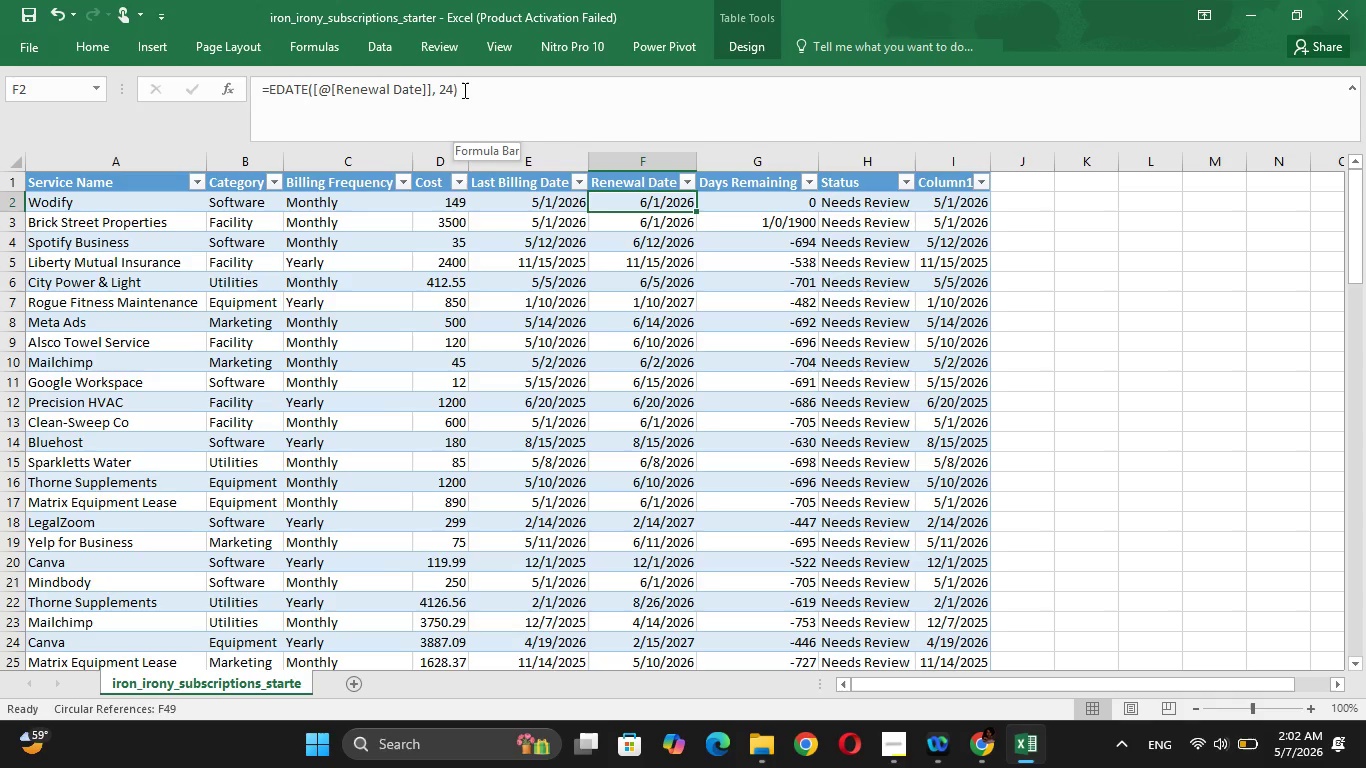 
key(ArrowRight)
 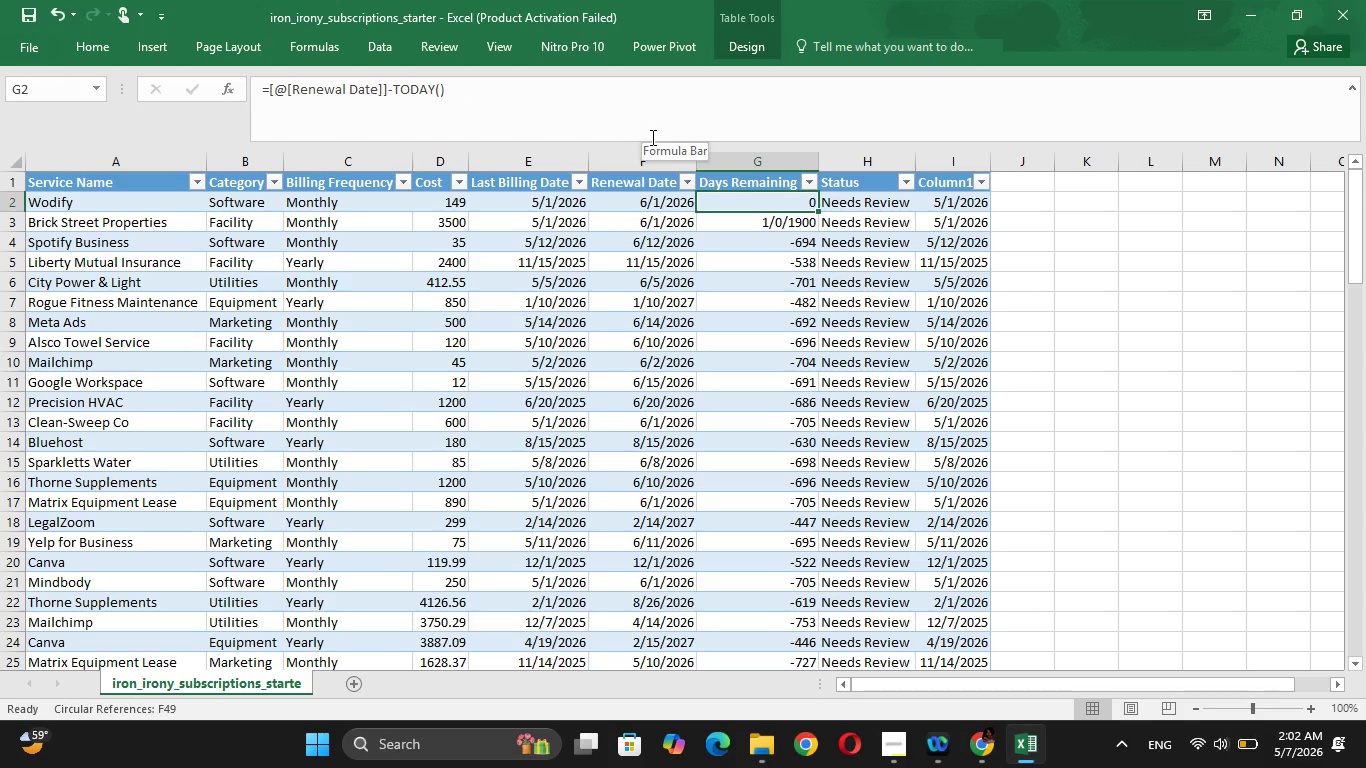 
wait(48.16)
 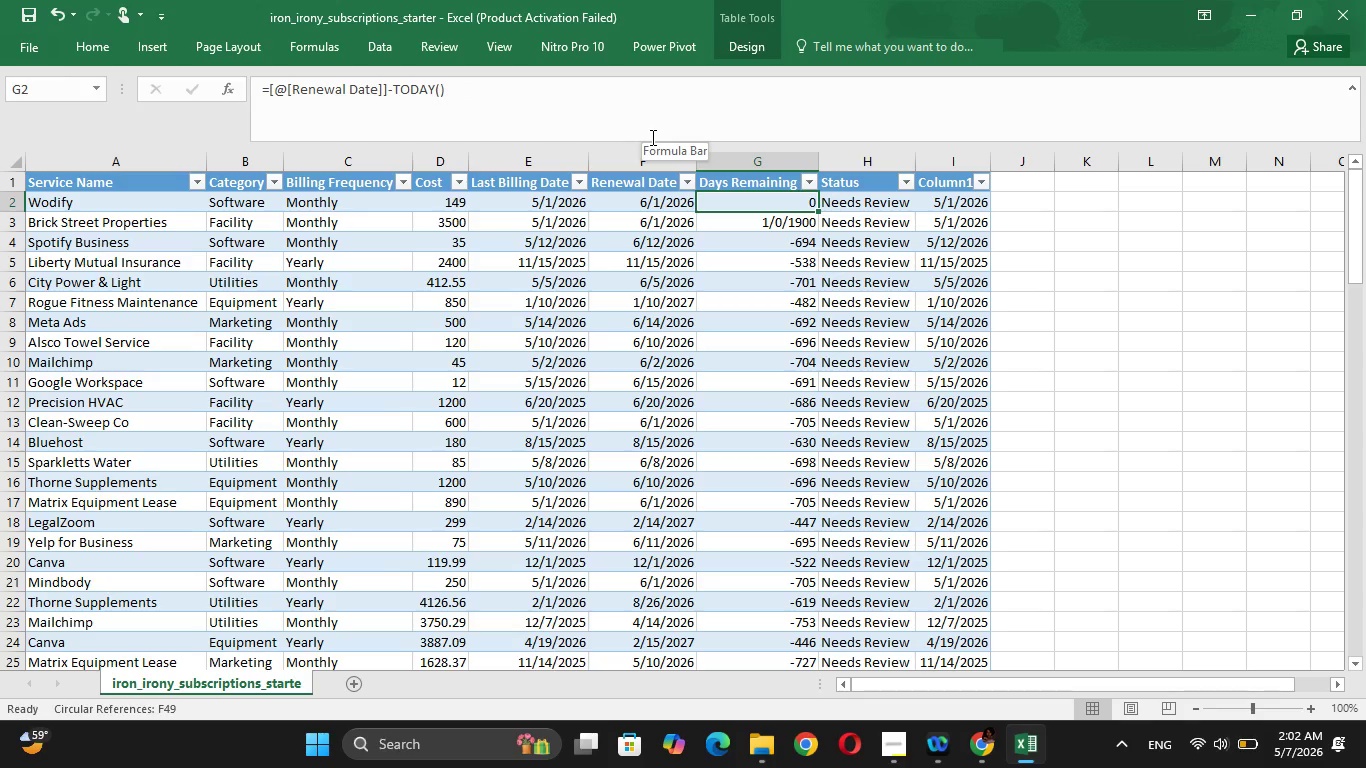 
left_click([789, 226])
 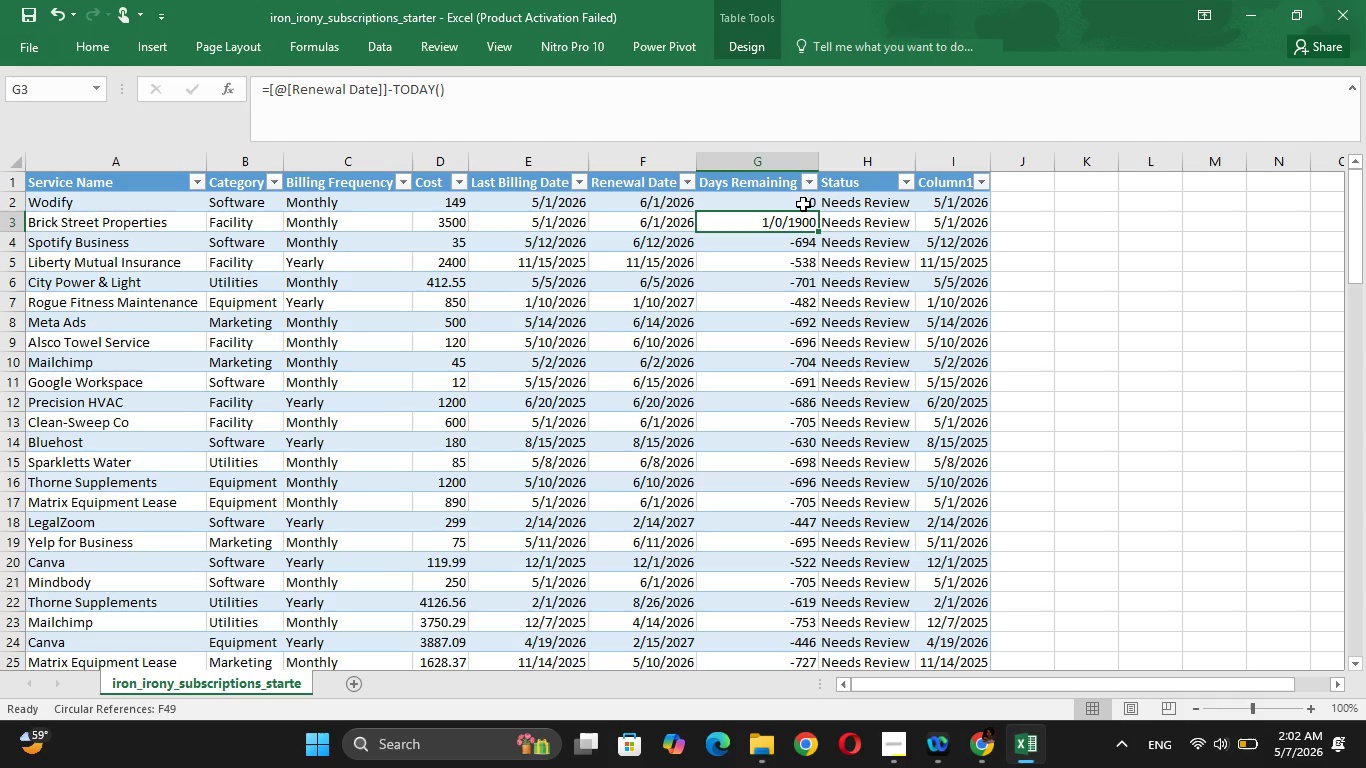 
left_click([803, 204])
 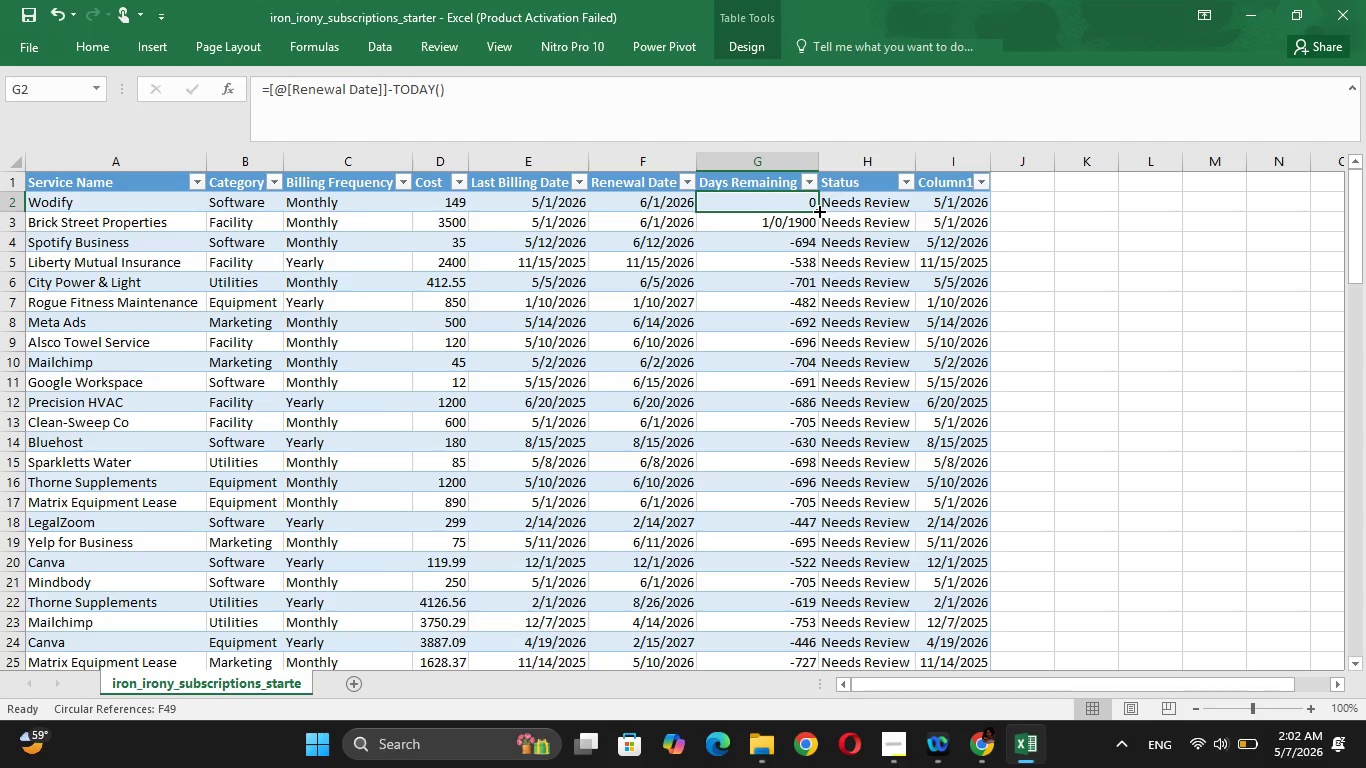 
left_click_drag(start_coordinate=[818, 210], to_coordinate=[816, 633])
 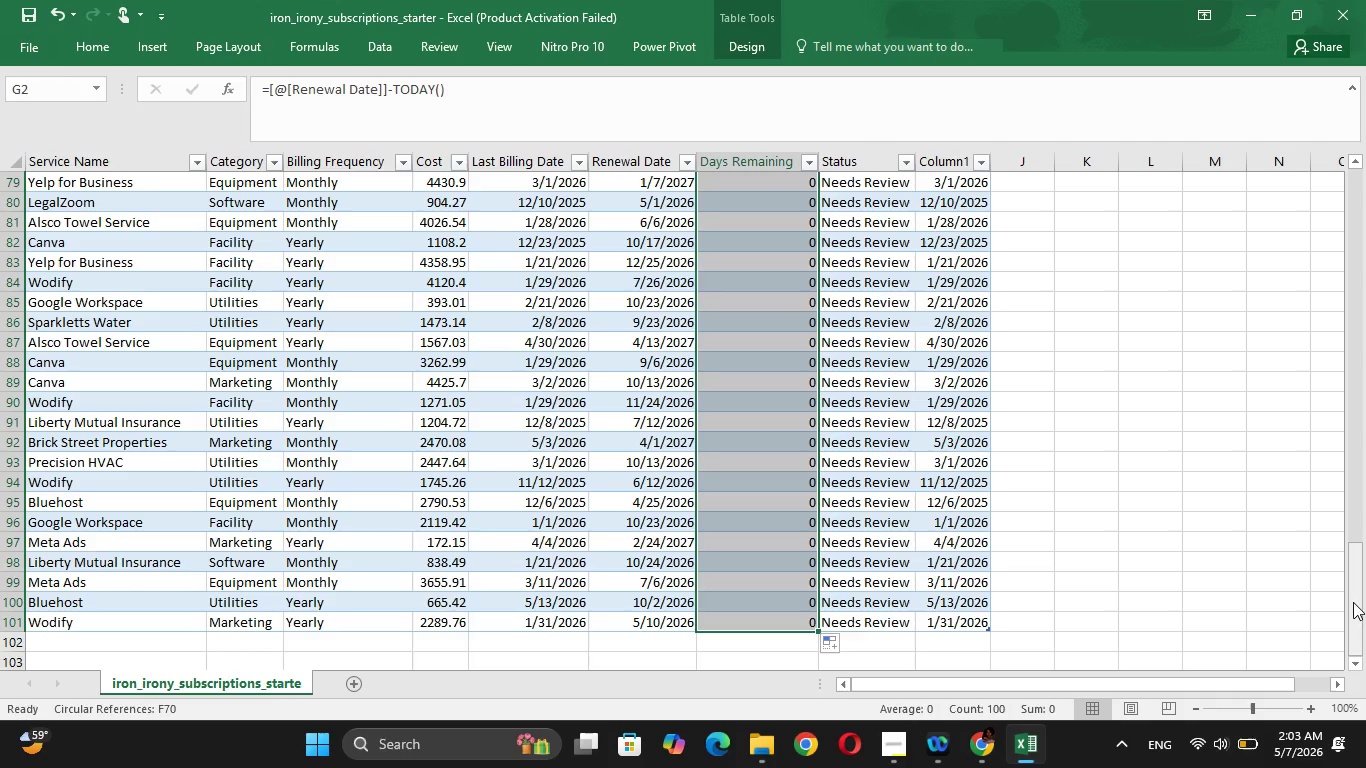 
left_click_drag(start_coordinate=[1363, 605], to_coordinate=[1350, 85])
 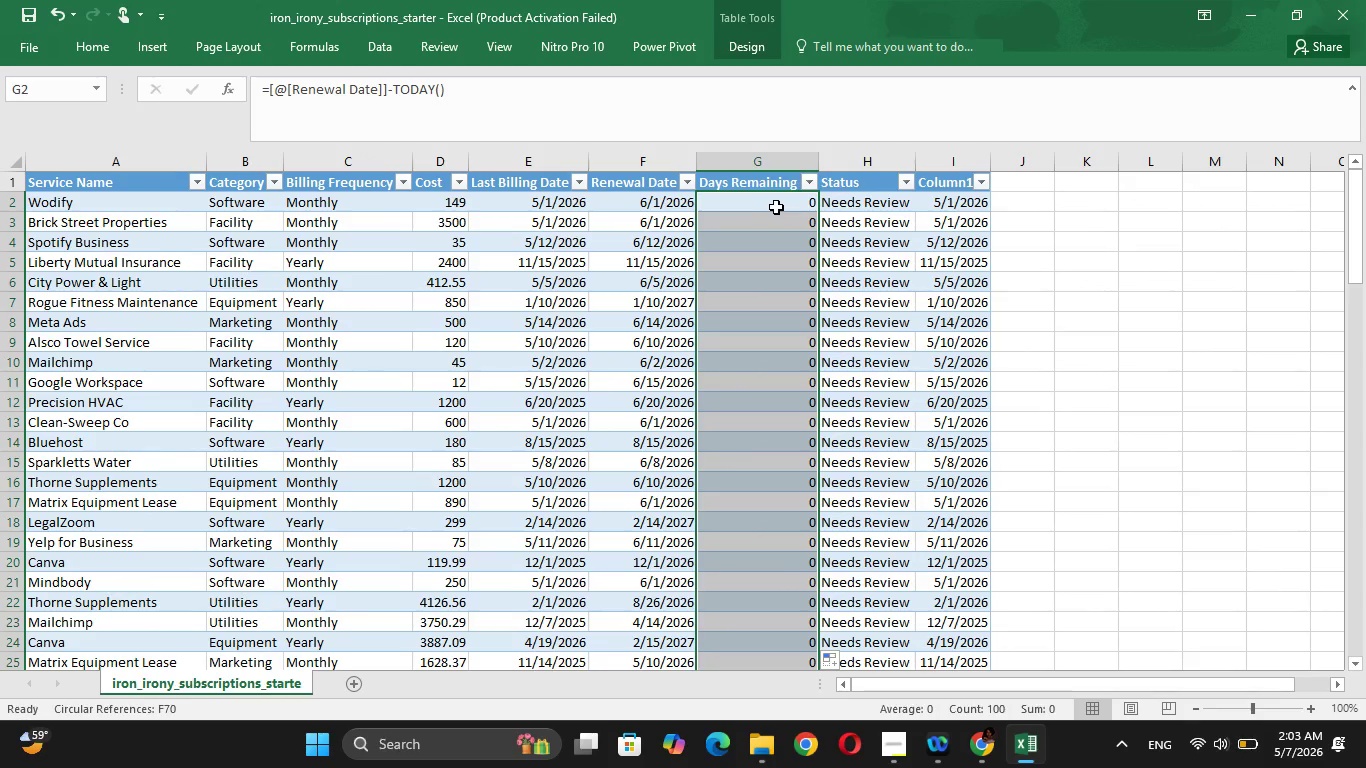 
left_click([776, 207])
 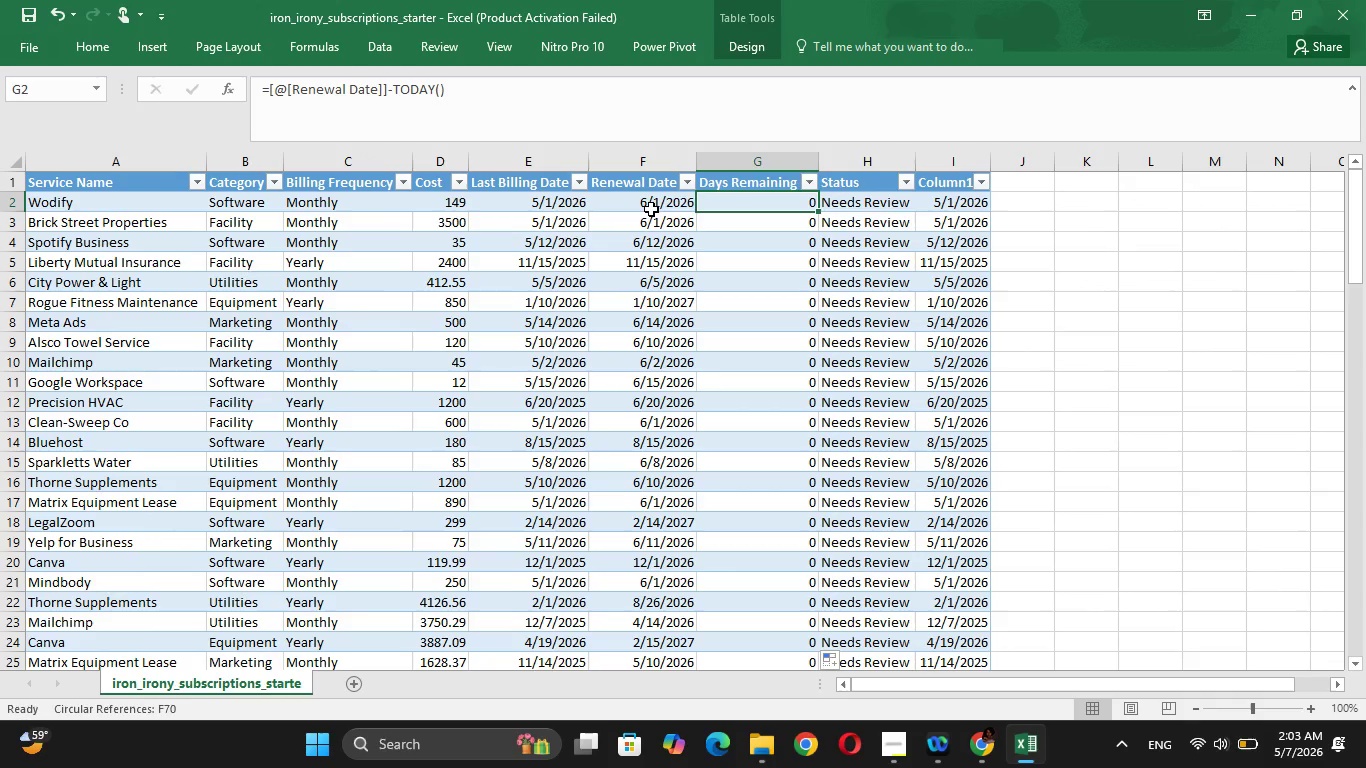 
left_click([632, 203])
 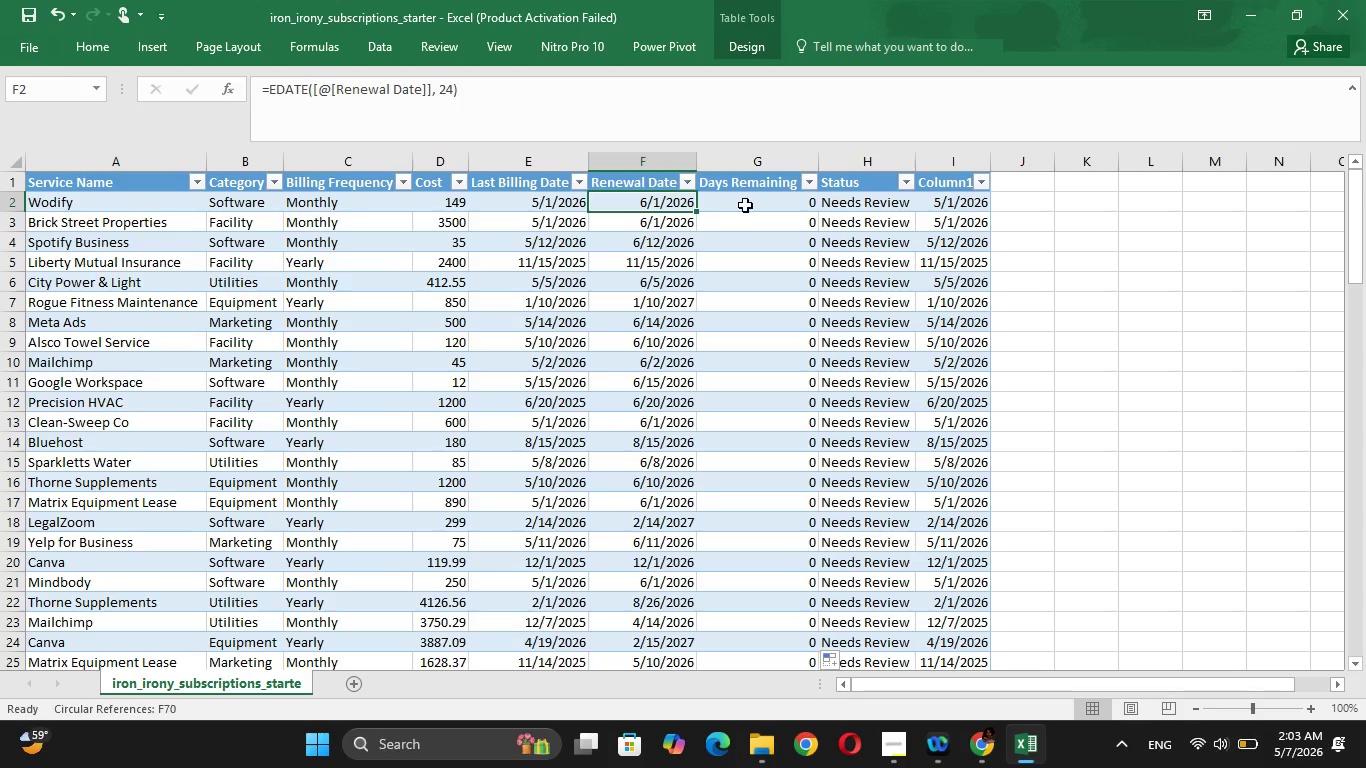 
left_click([745, 205])
 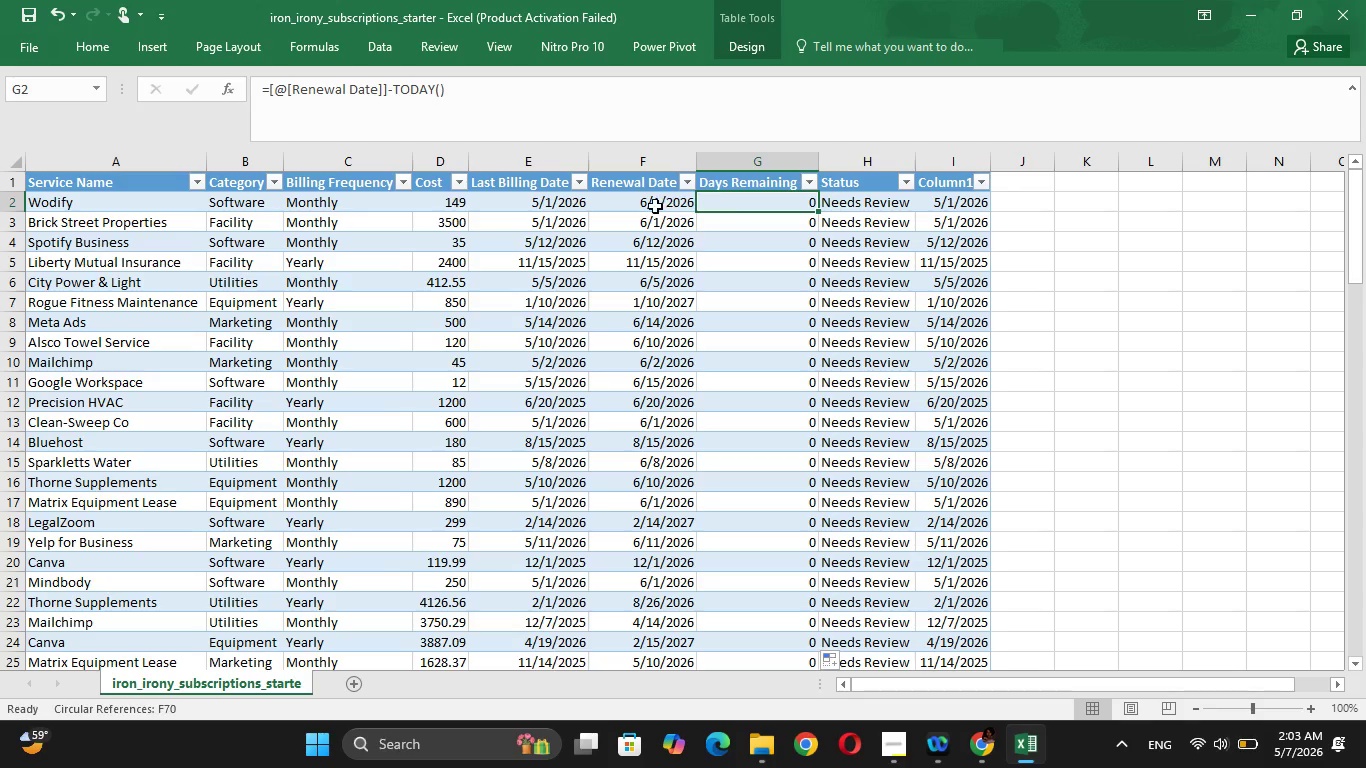 
left_click([654, 206])
 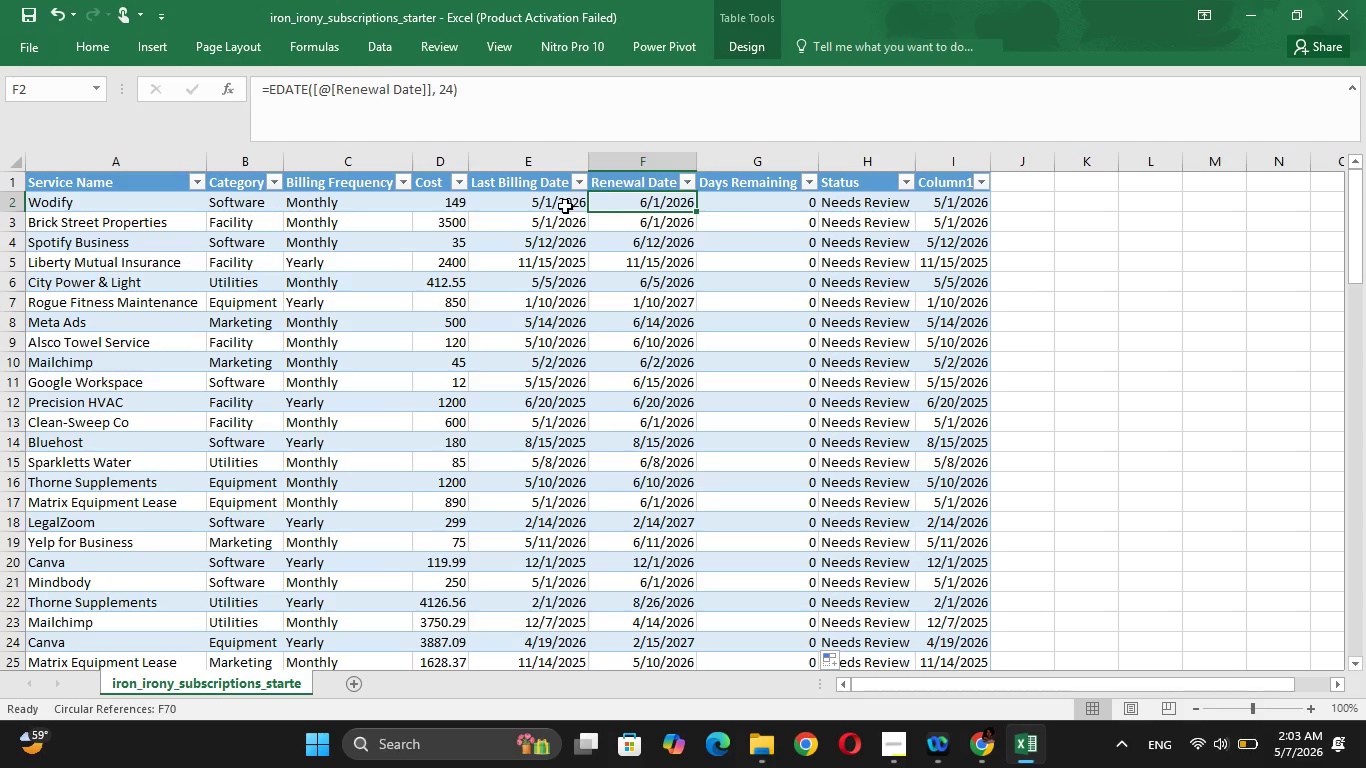 
left_click([565, 206])
 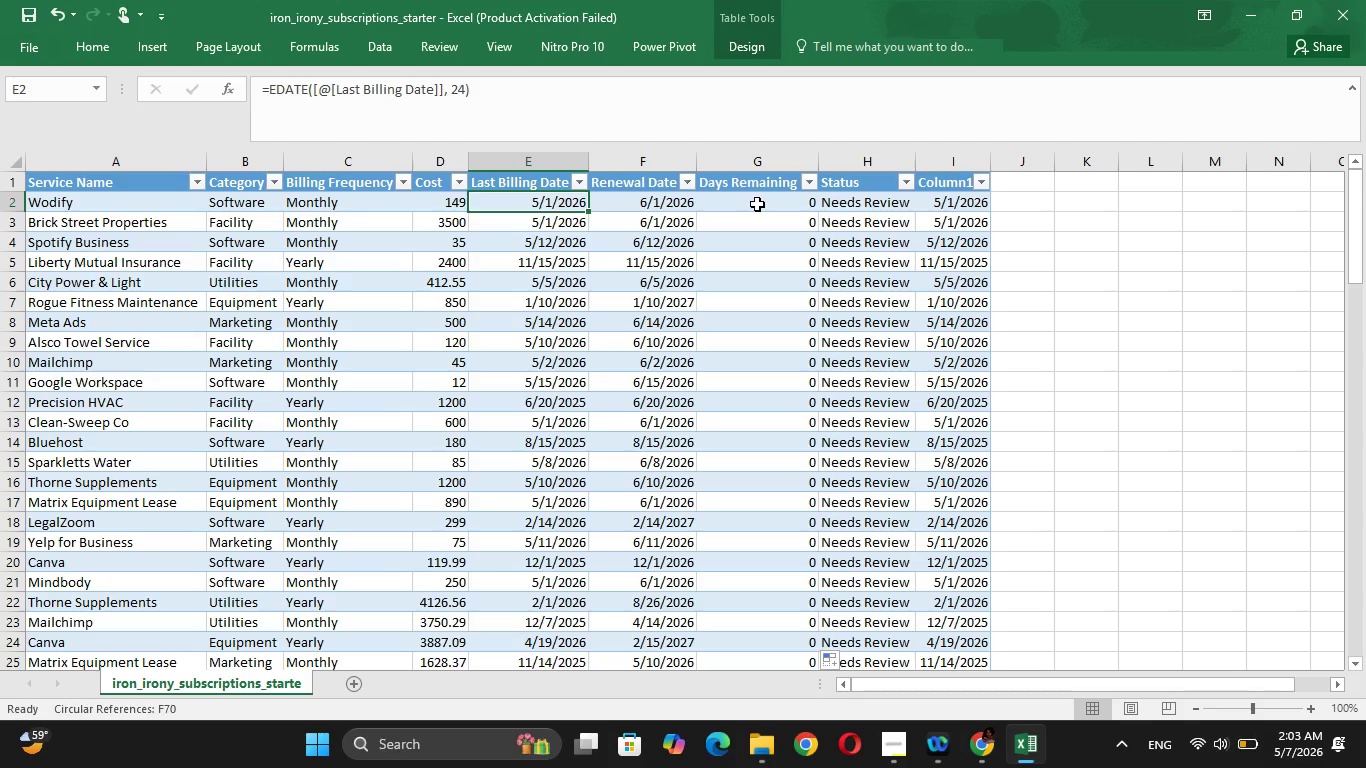 
left_click([757, 204])
 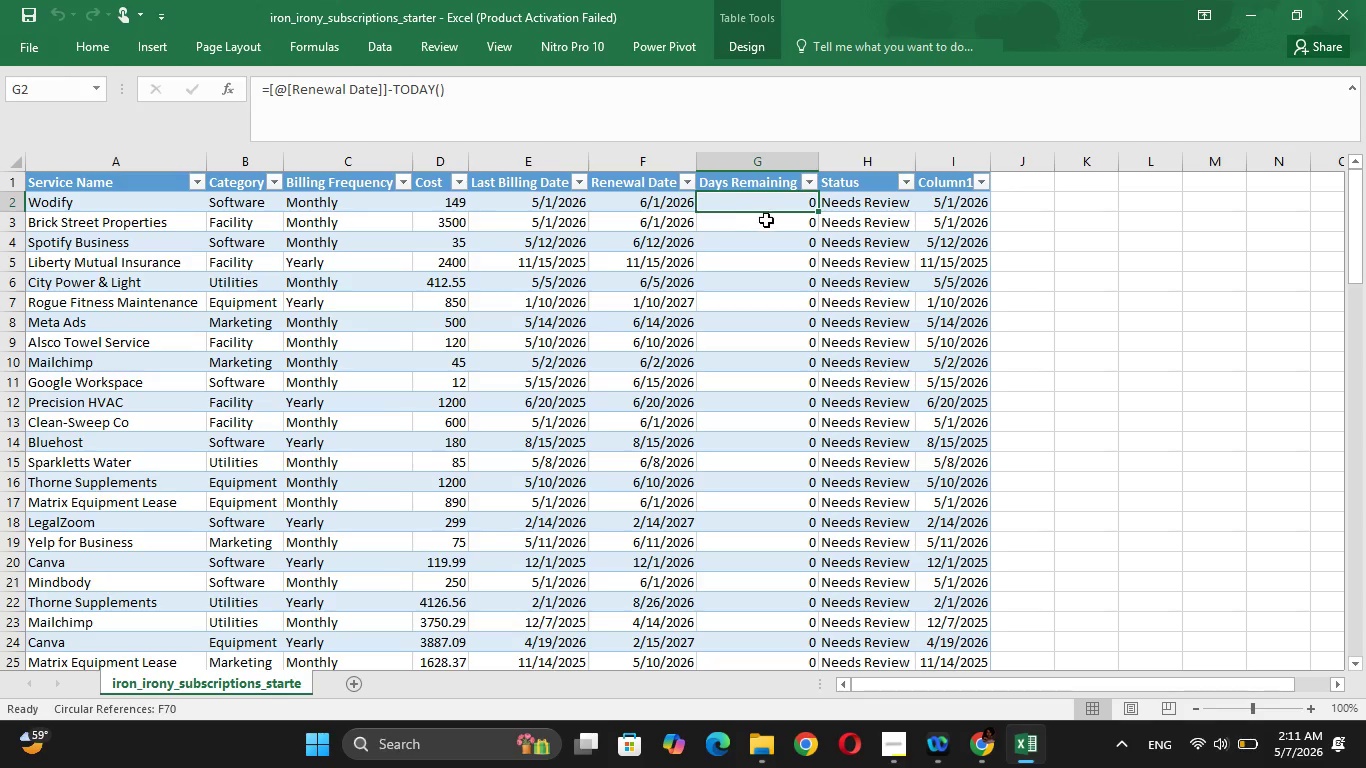 
wait(496.12)
 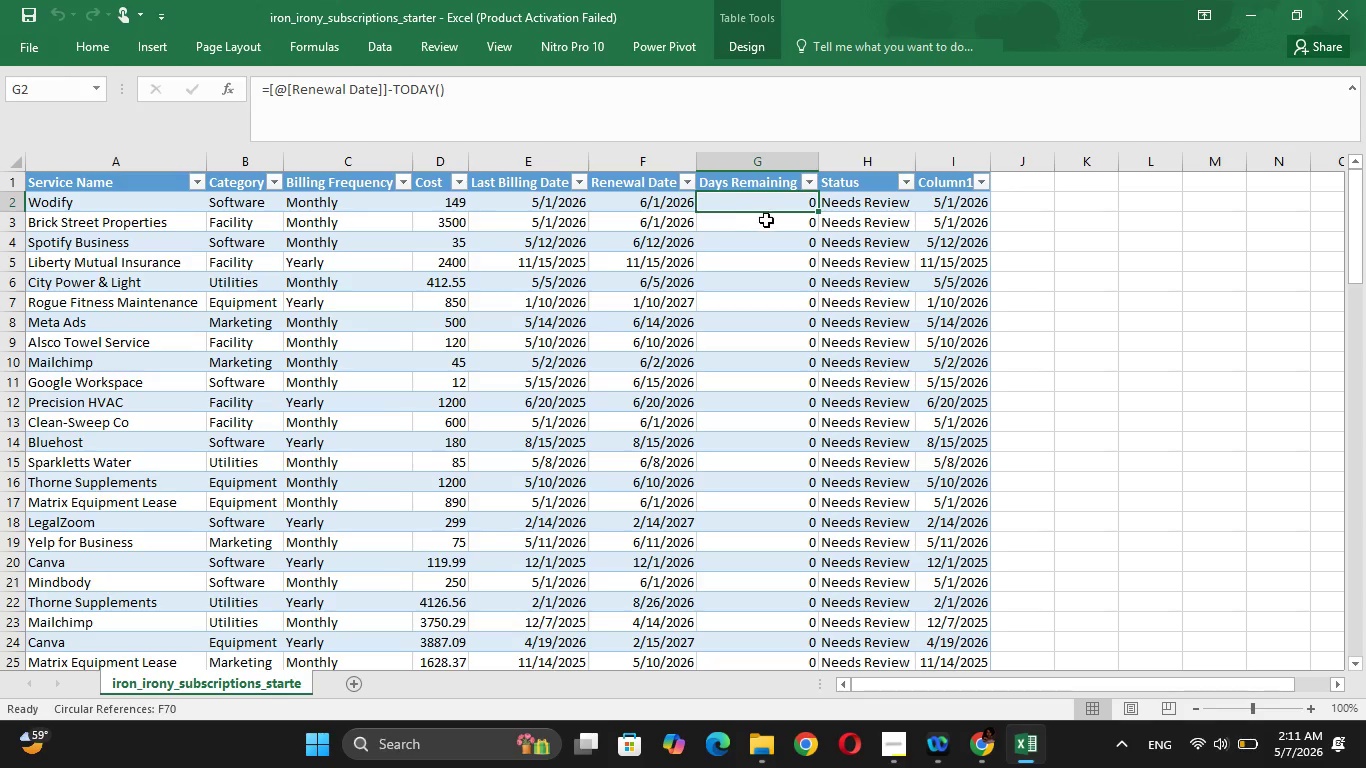 
key(ArrowRight)
 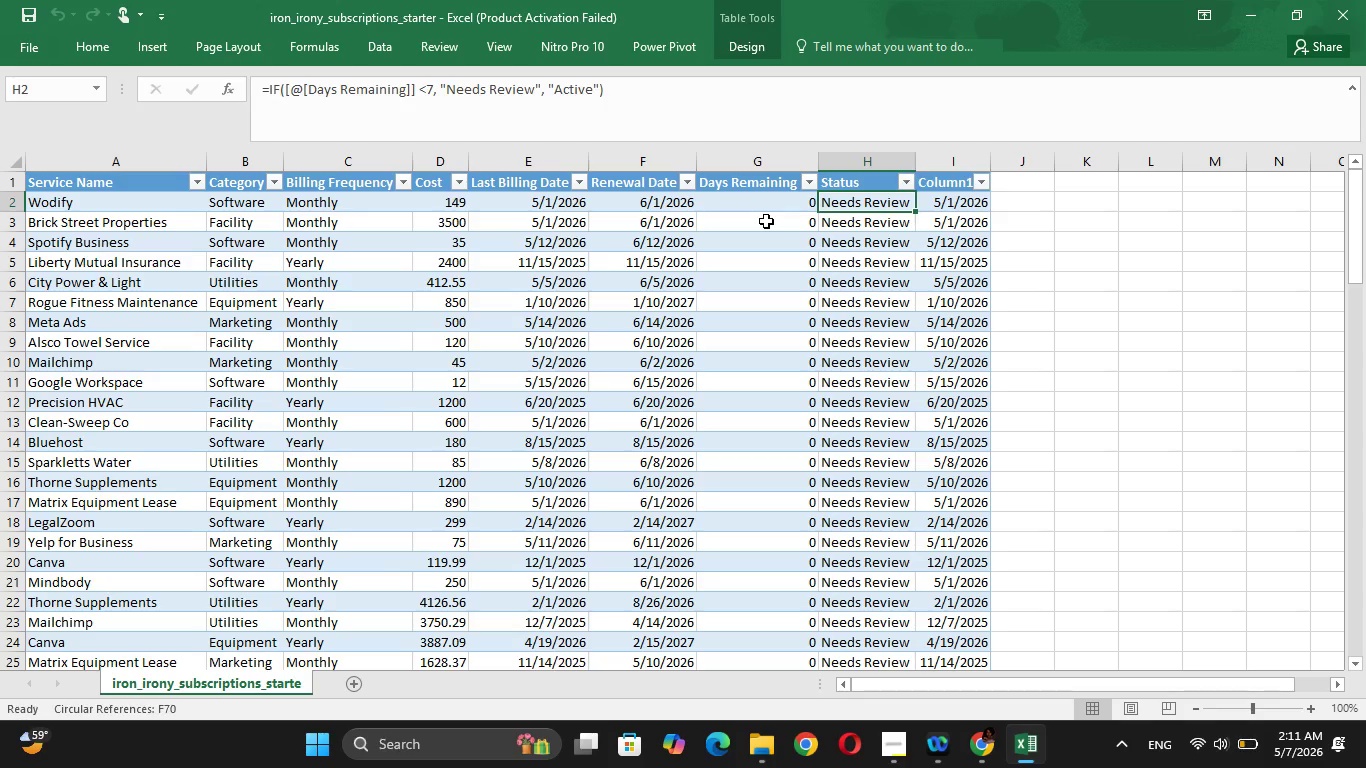 
key(ArrowRight)
 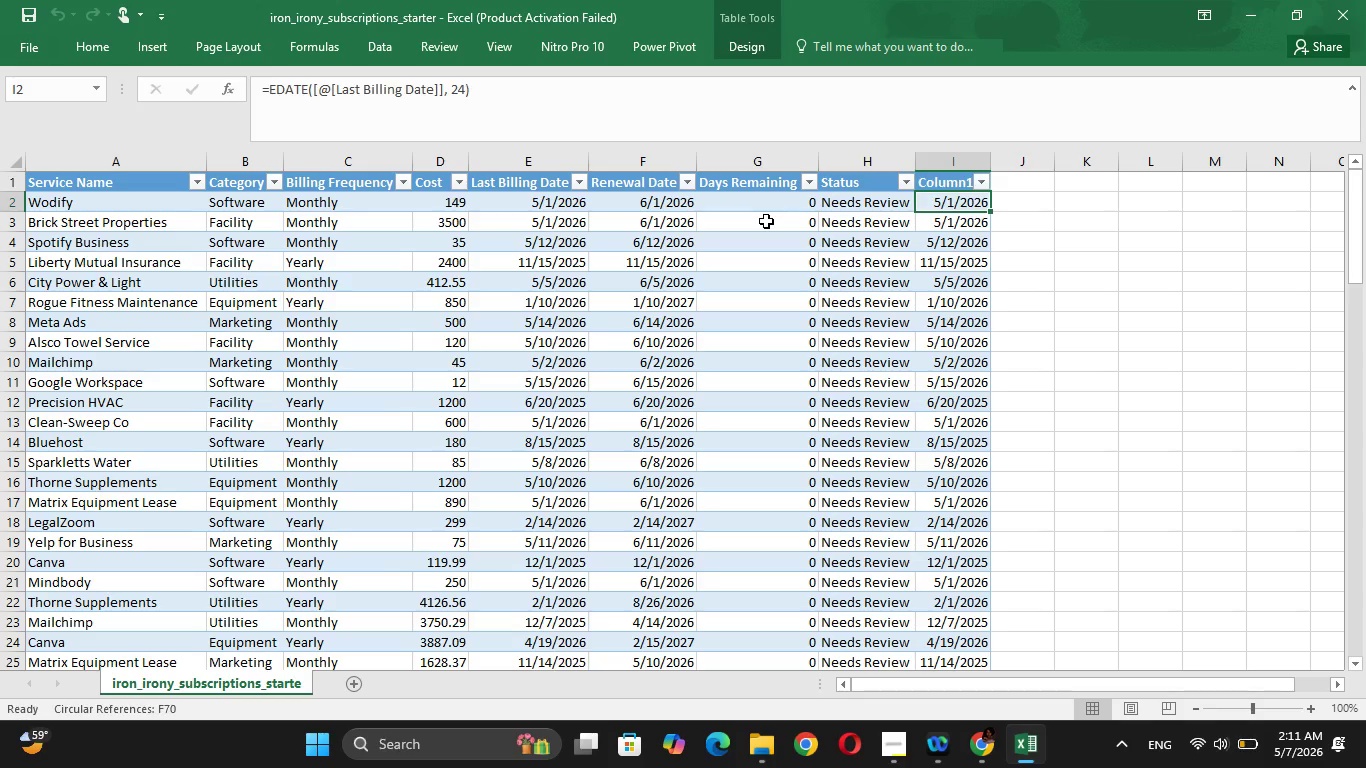 
key(ArrowUp)
 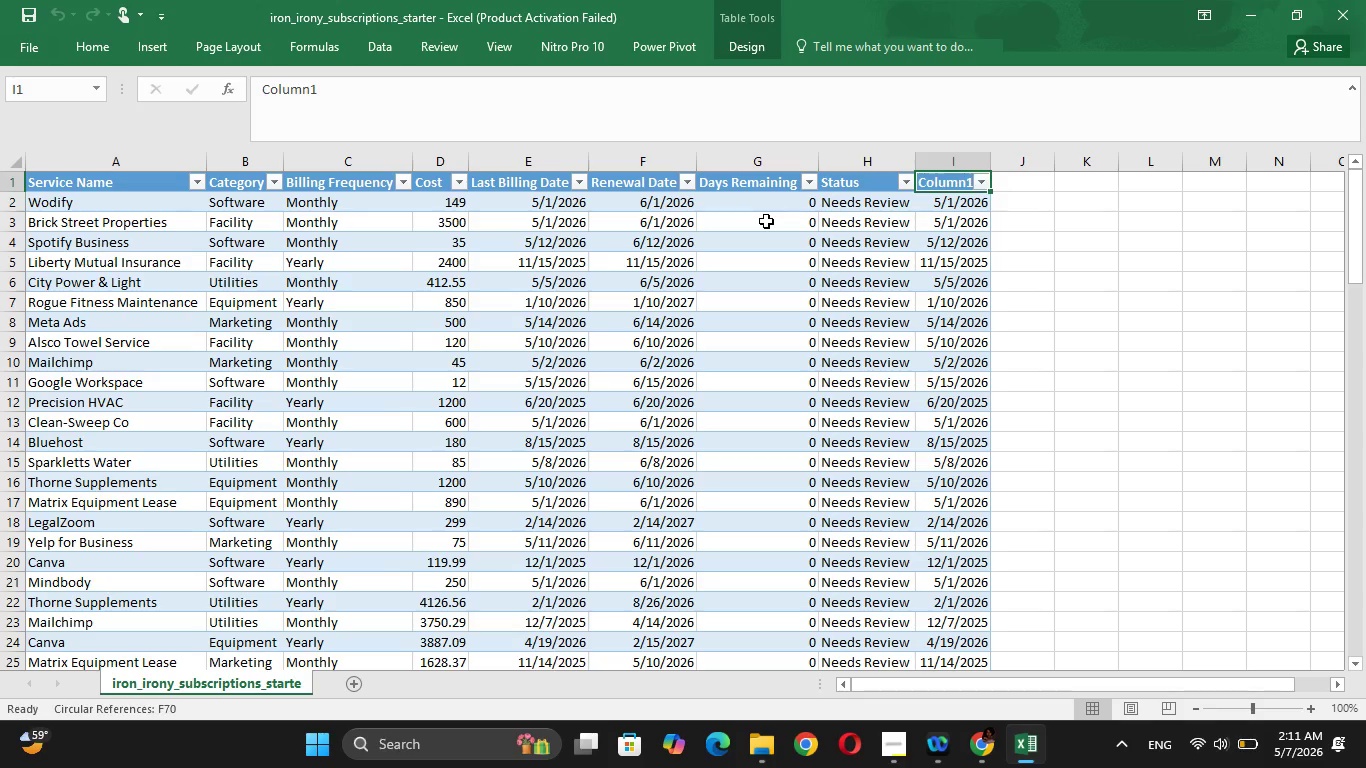 
key(ArrowDown)
 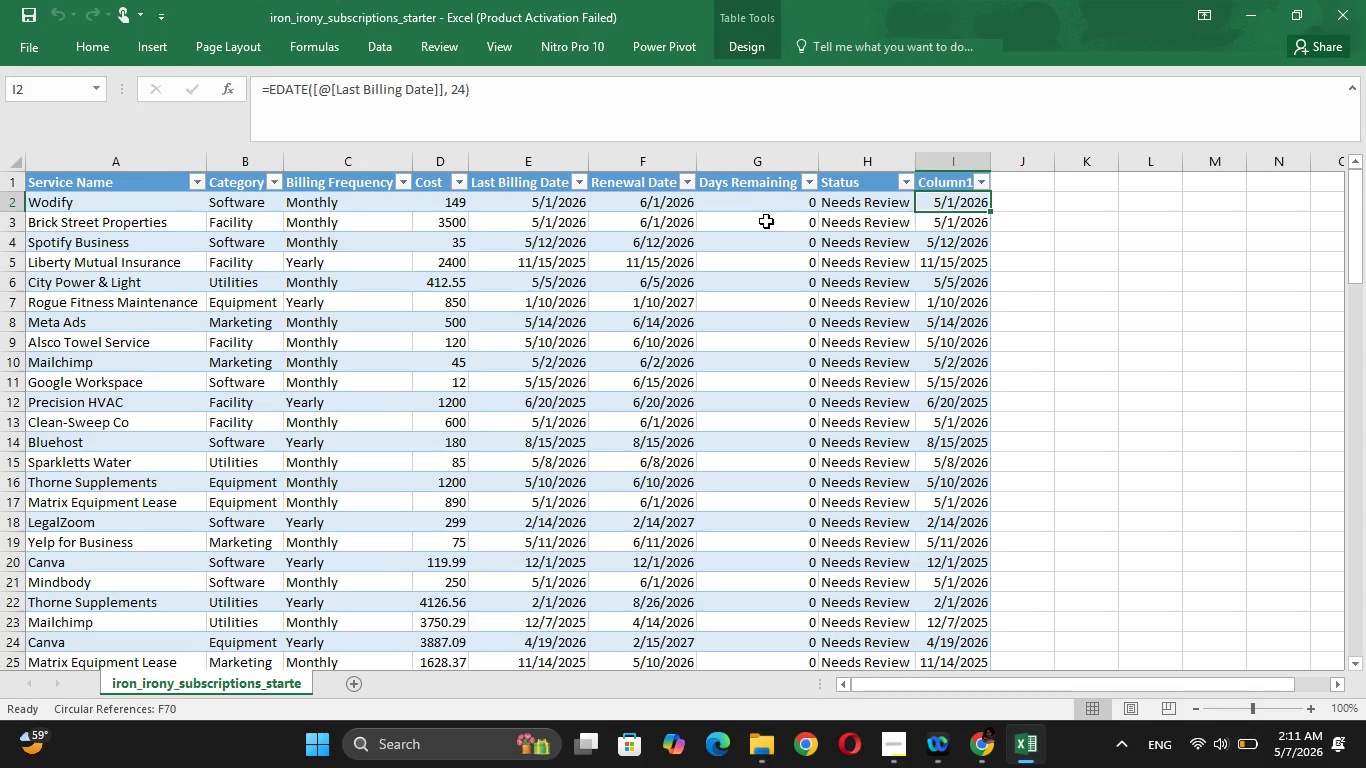 
key(ArrowUp)
 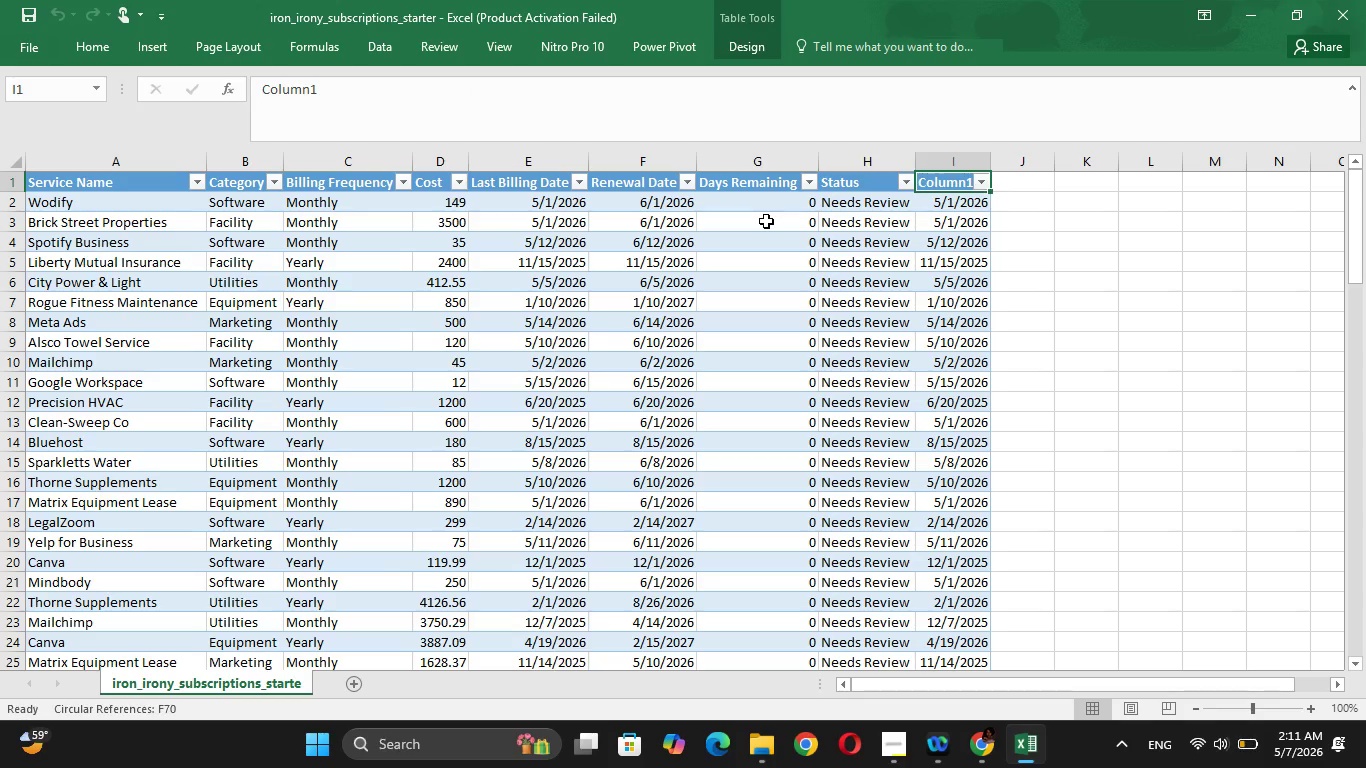 
key(ArrowDown)
 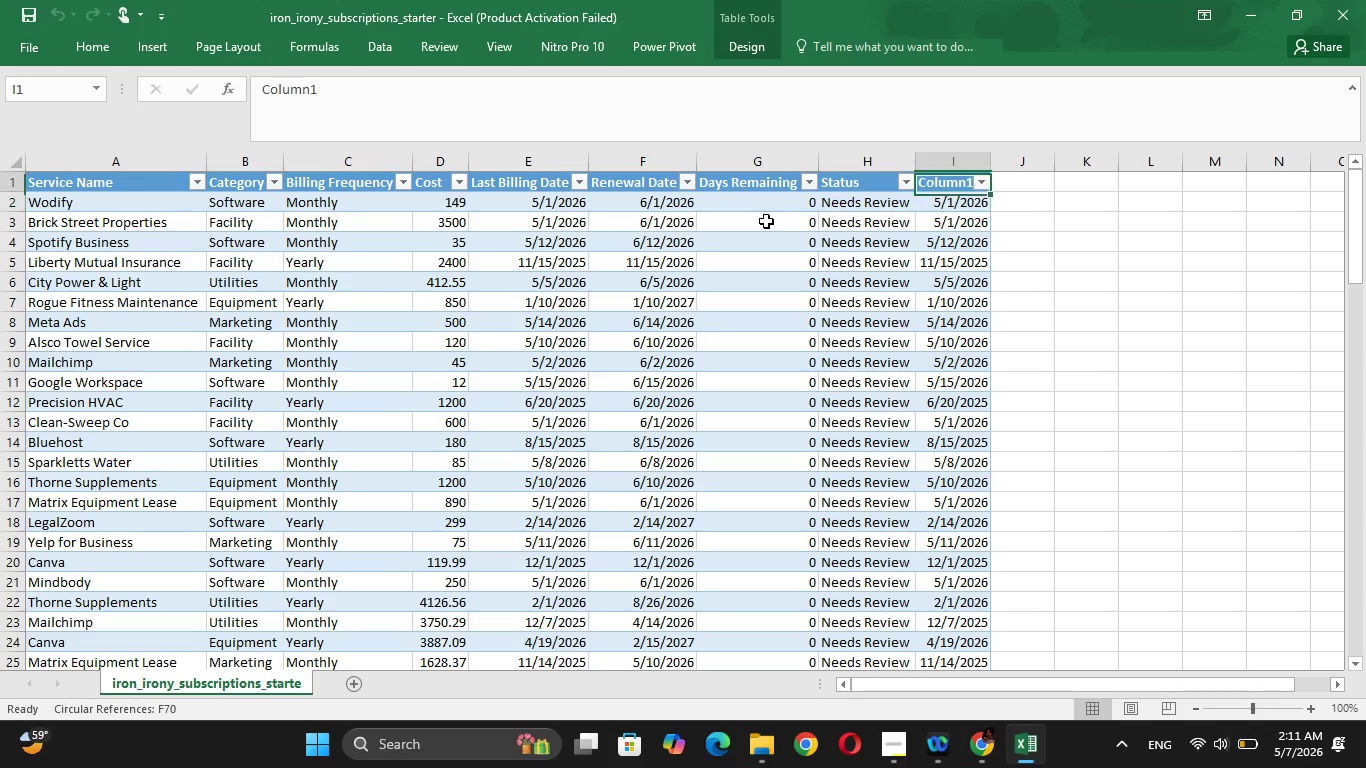 
key(ArrowUp)
 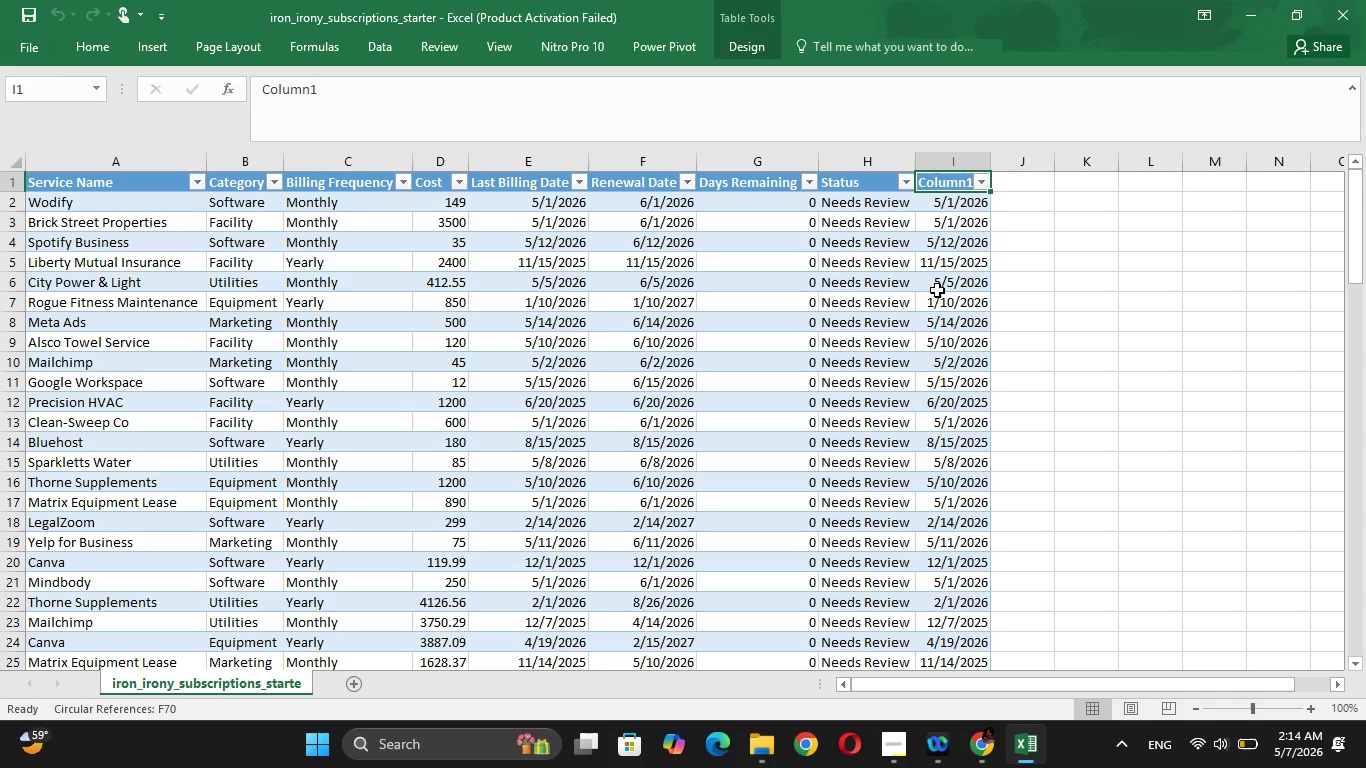 
wait(190.78)
 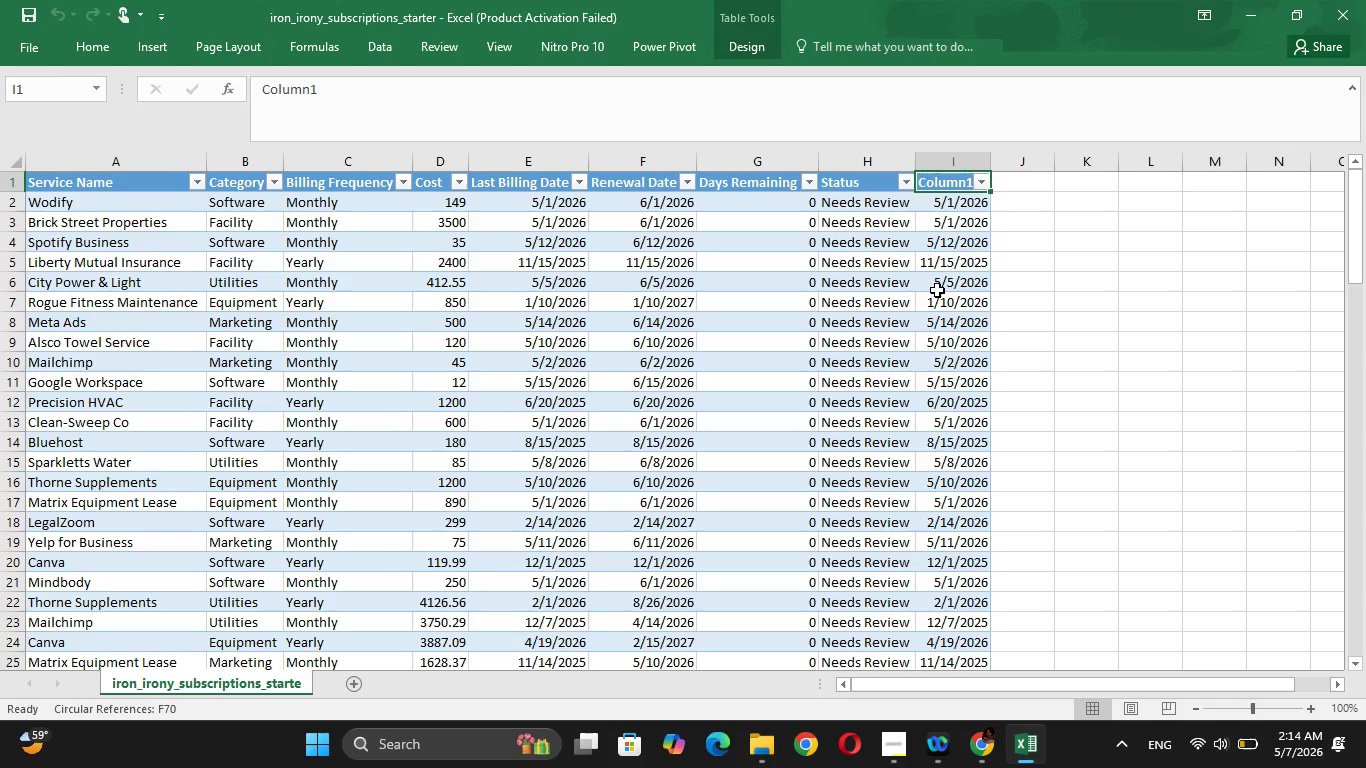 
left_click([767, 161])
 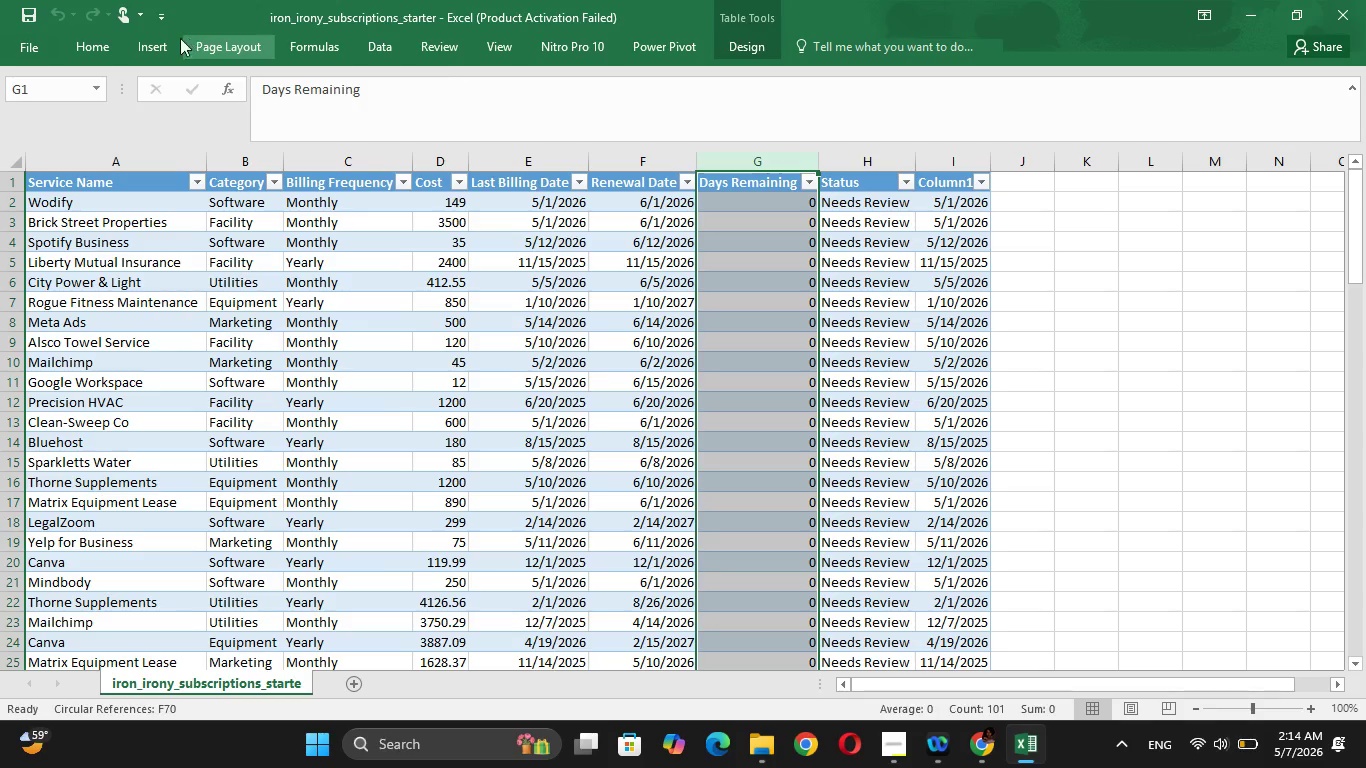 
left_click([105, 42])
 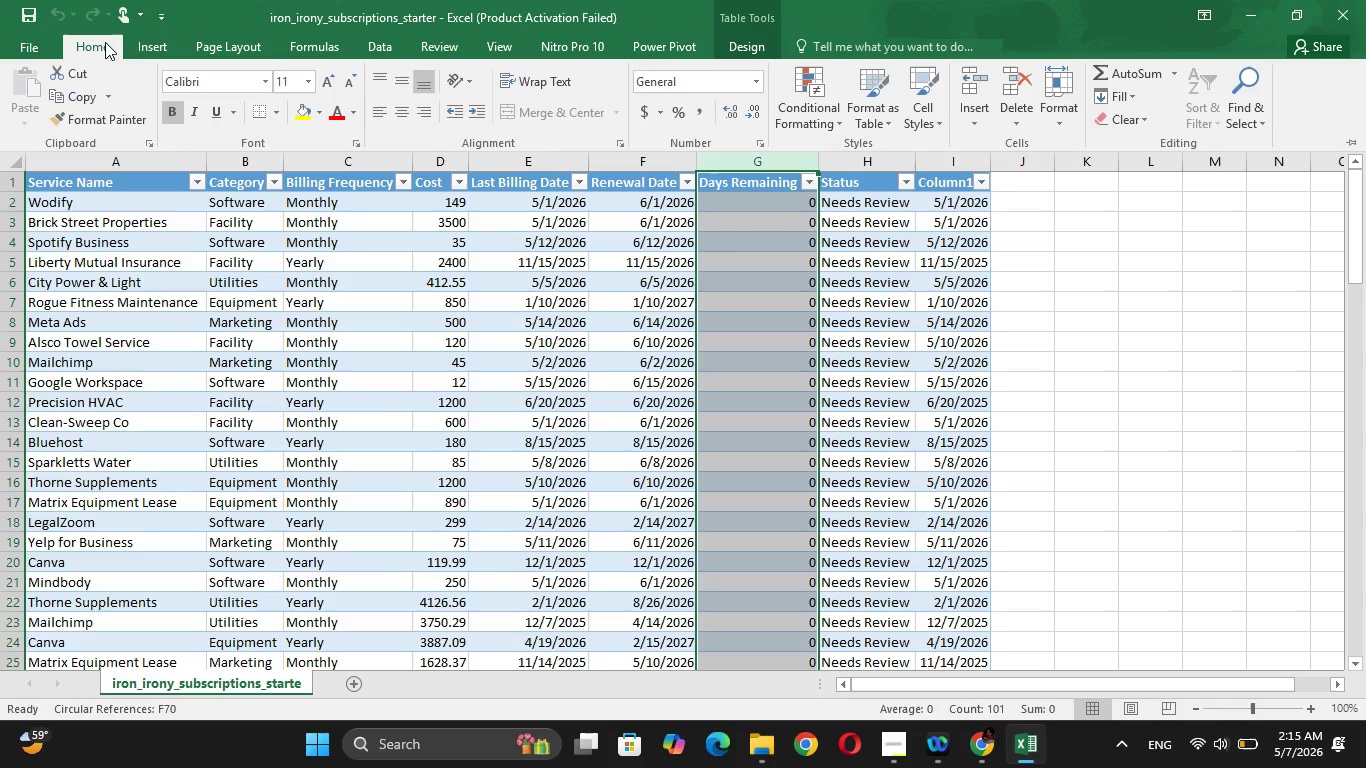 
wait(7.78)
 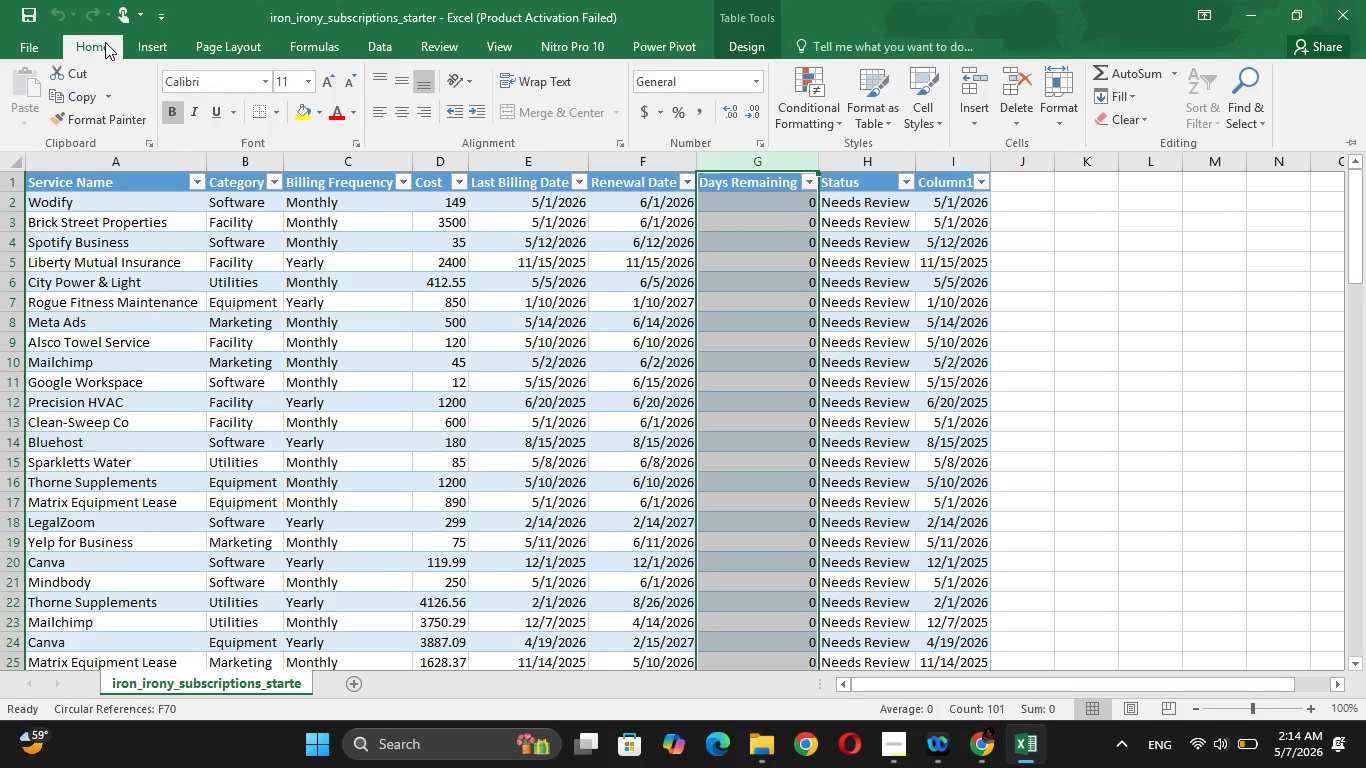 
left_click([757, 89])
 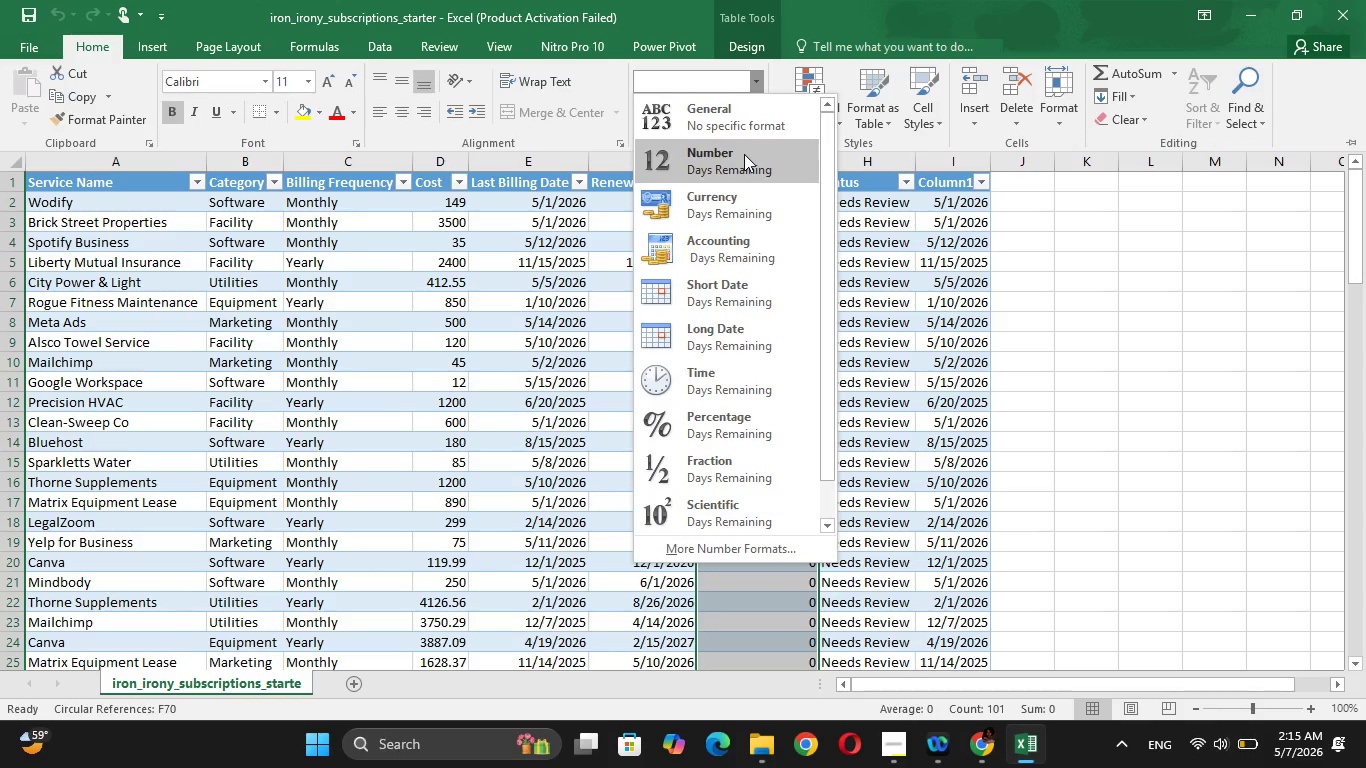 
left_click([744, 154])
 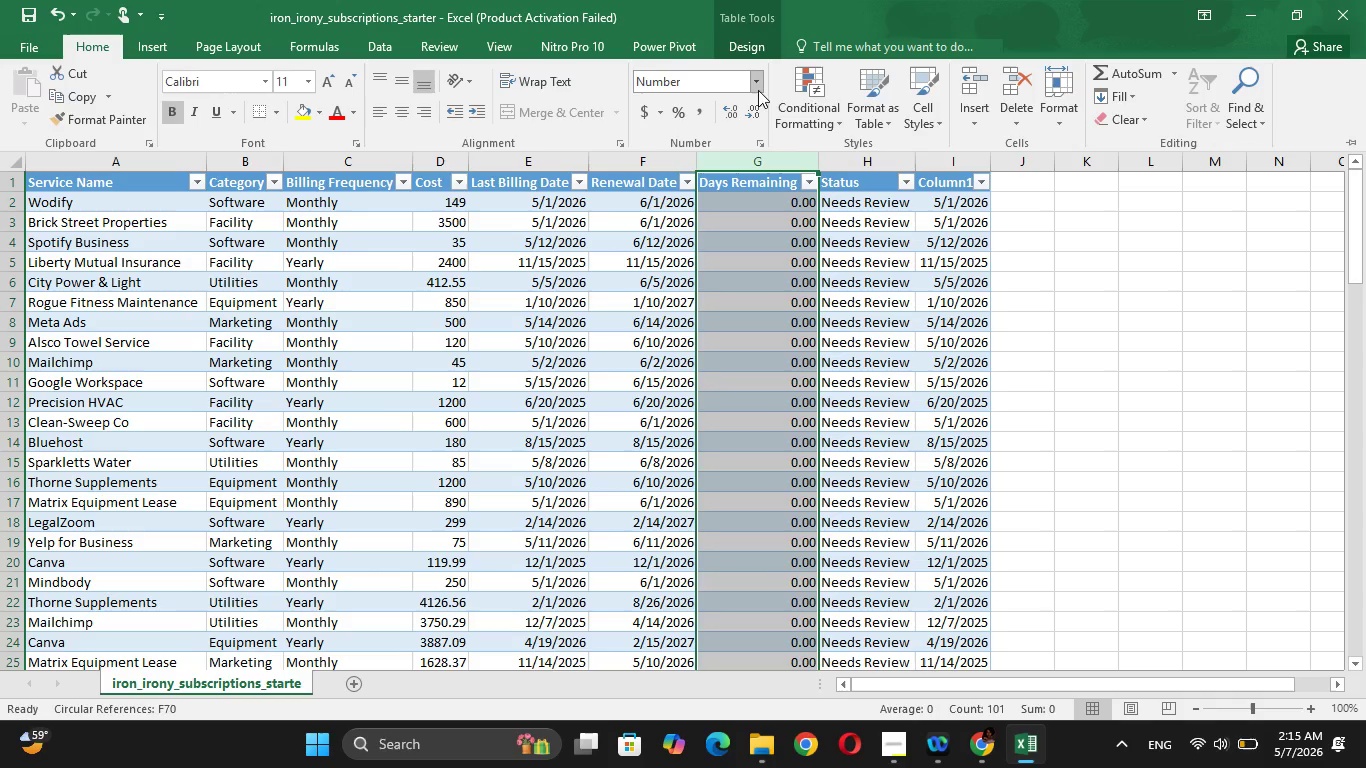 
left_click([759, 86])
 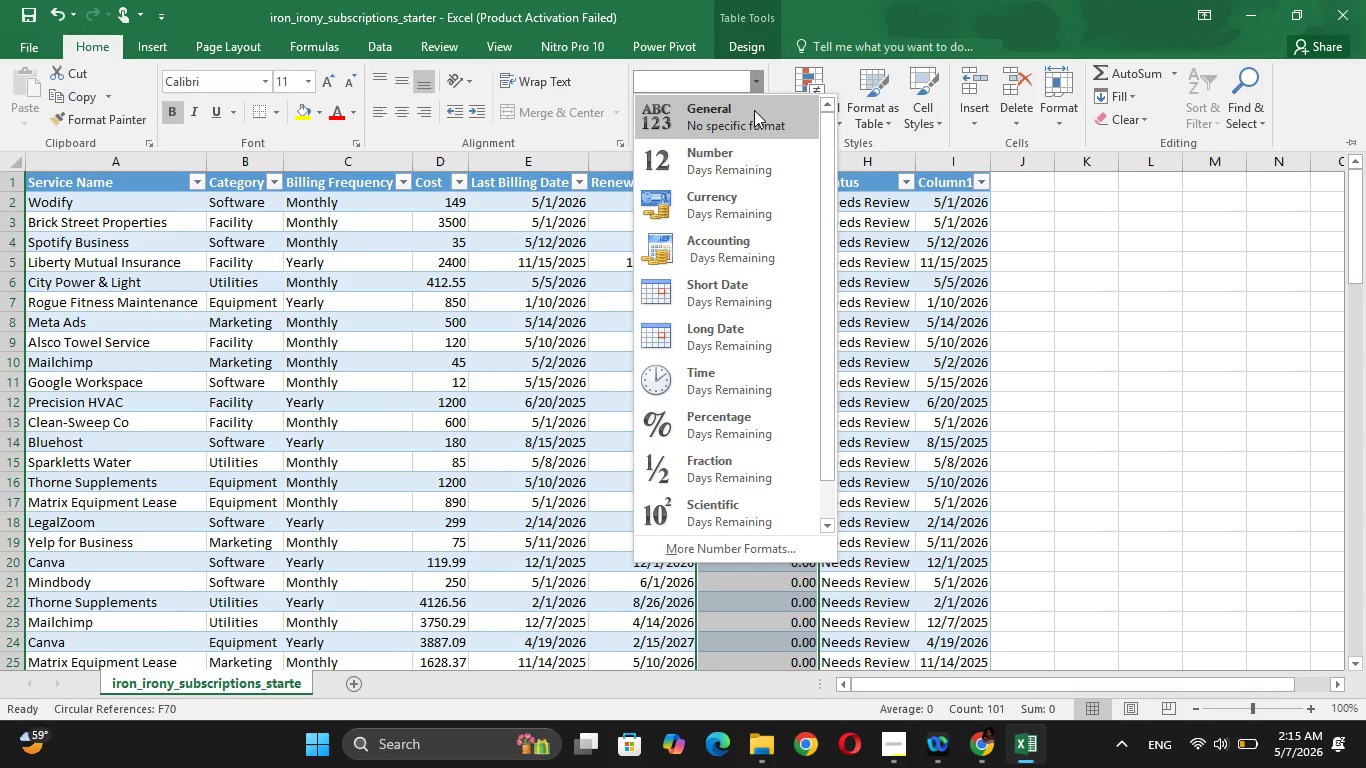 
left_click([754, 110])
 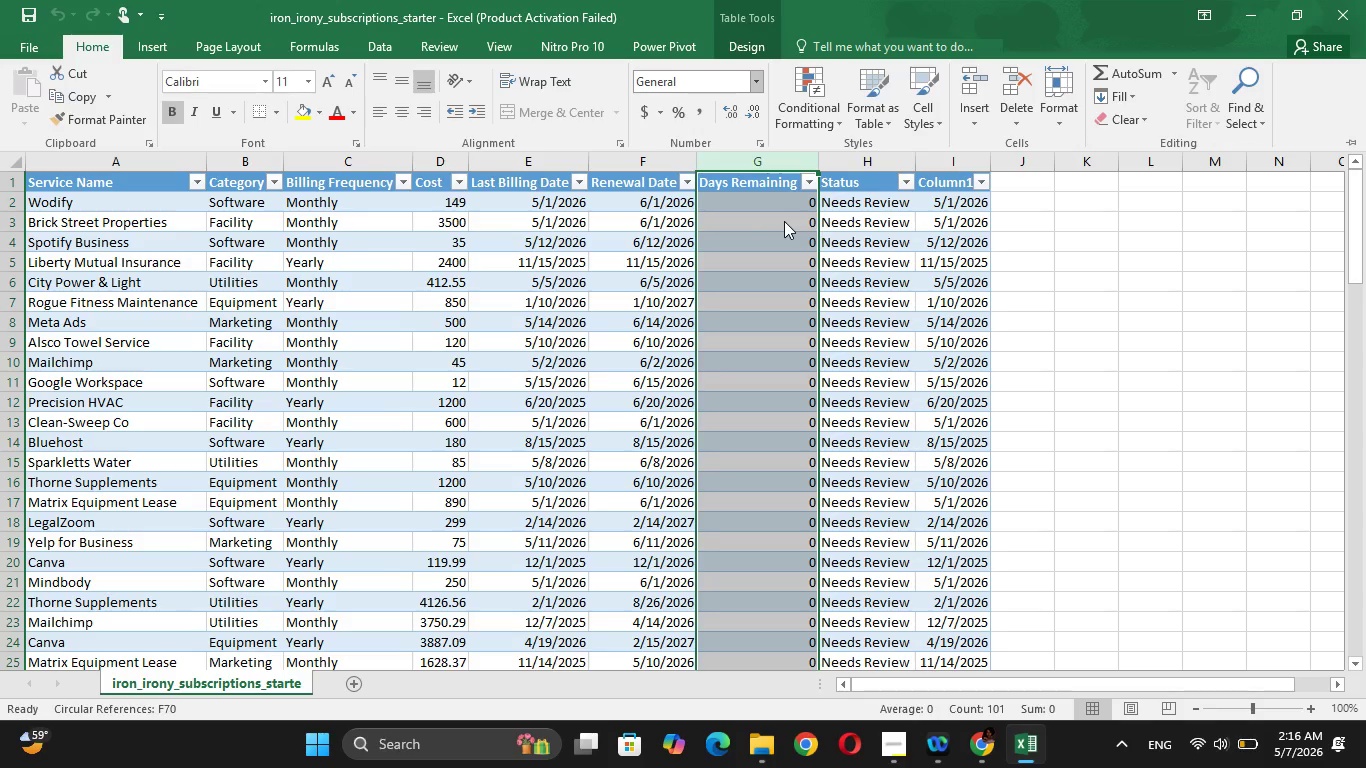 
wait(76.52)
 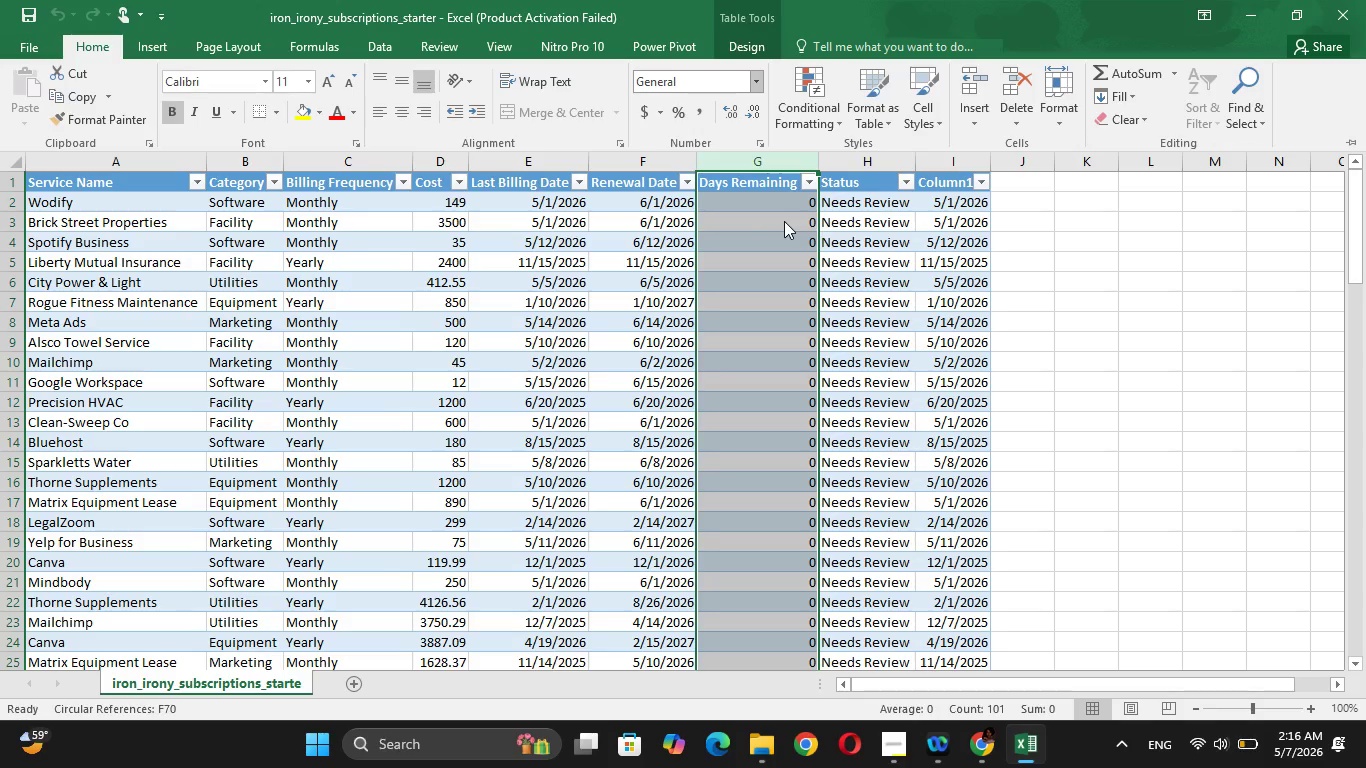 
left_click([768, 251])
 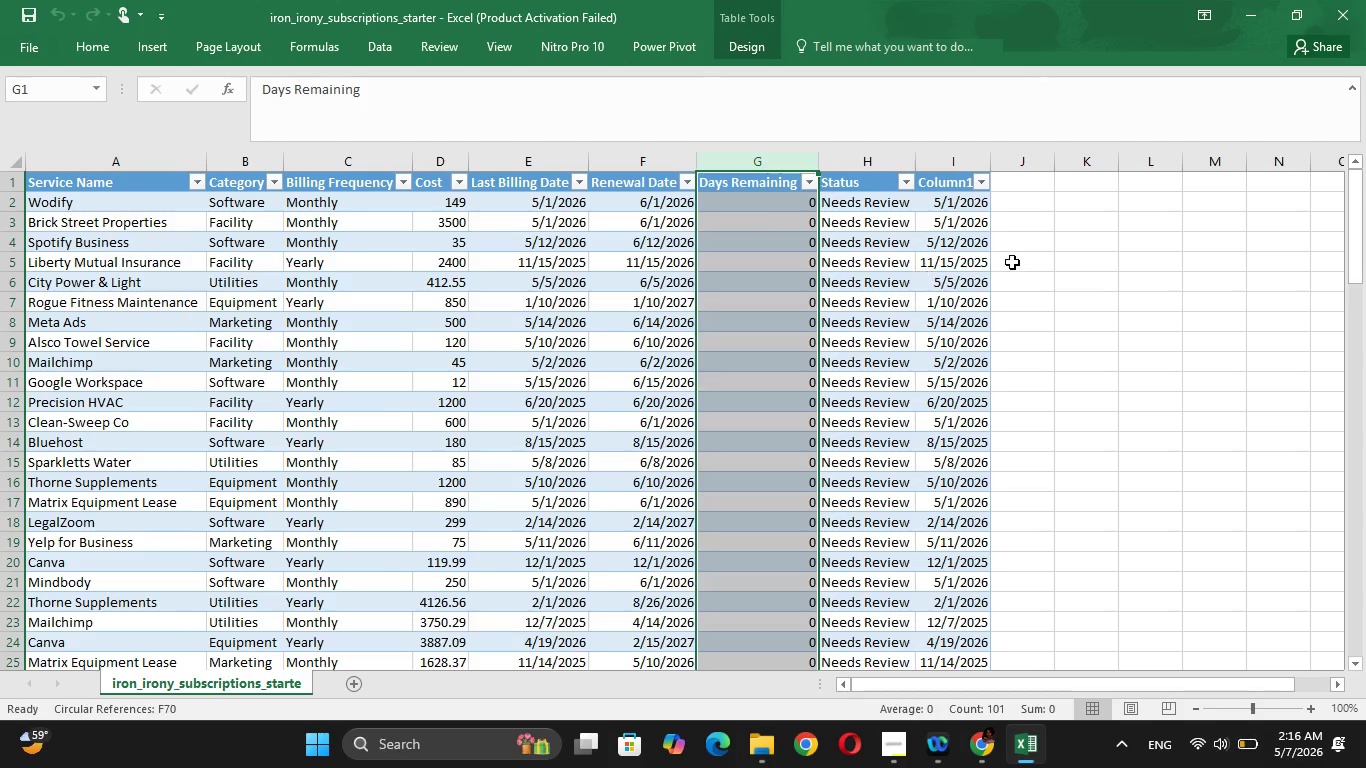 
left_click([1066, 273])
 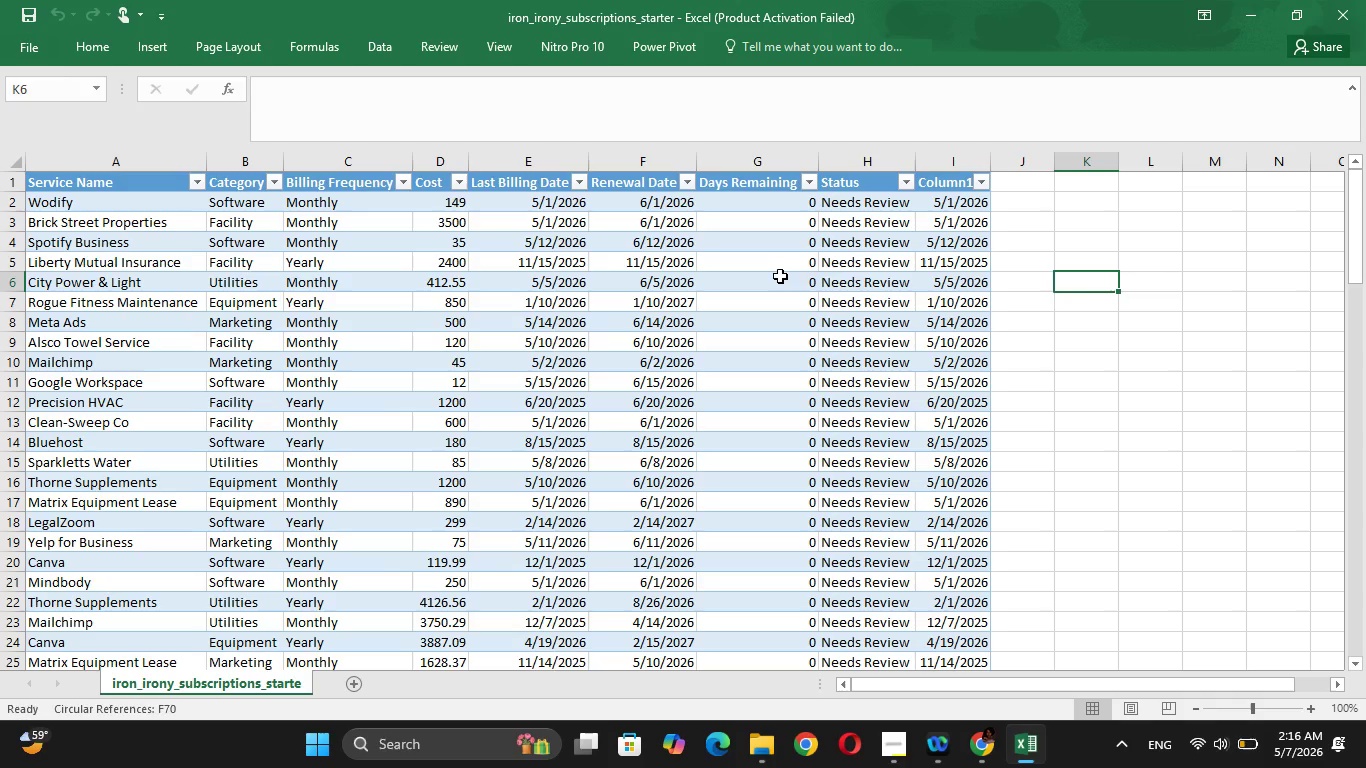 
wait(6.67)
 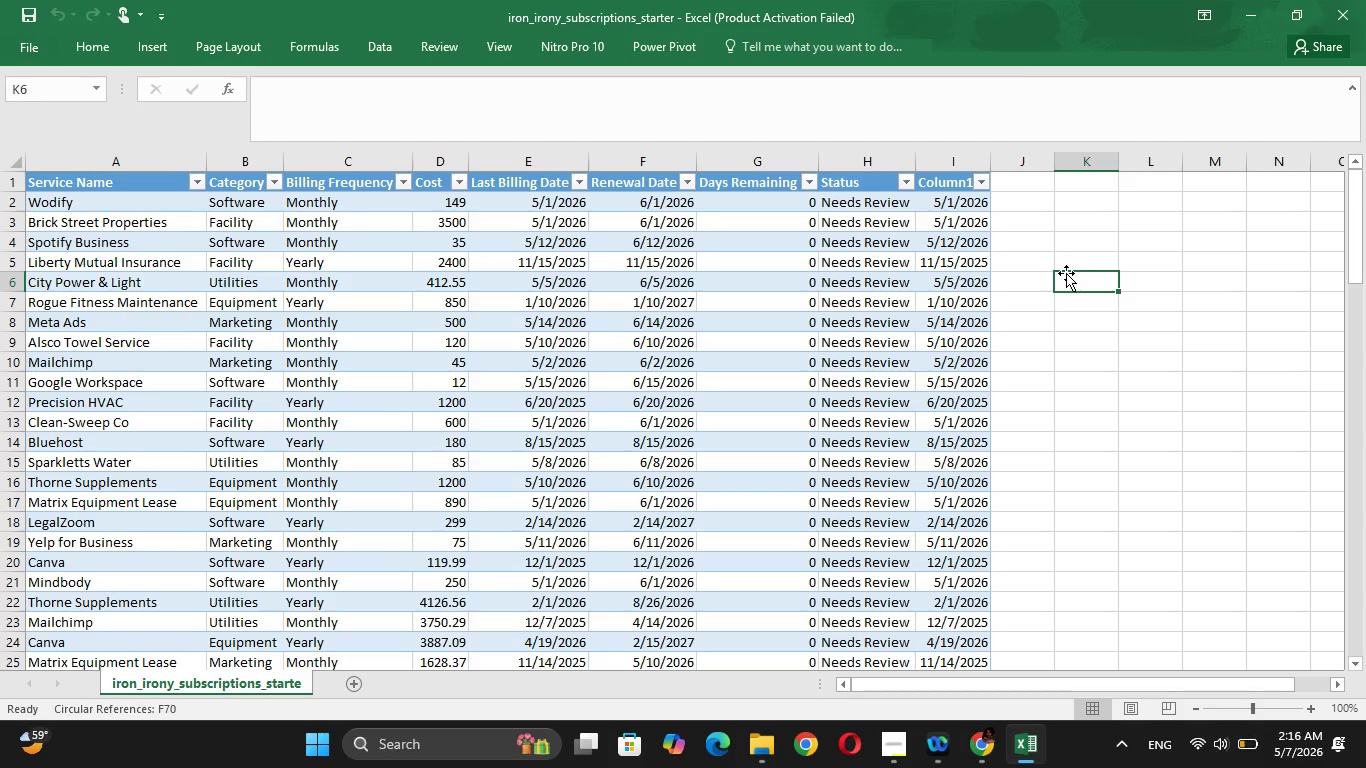 
left_click([786, 276])
 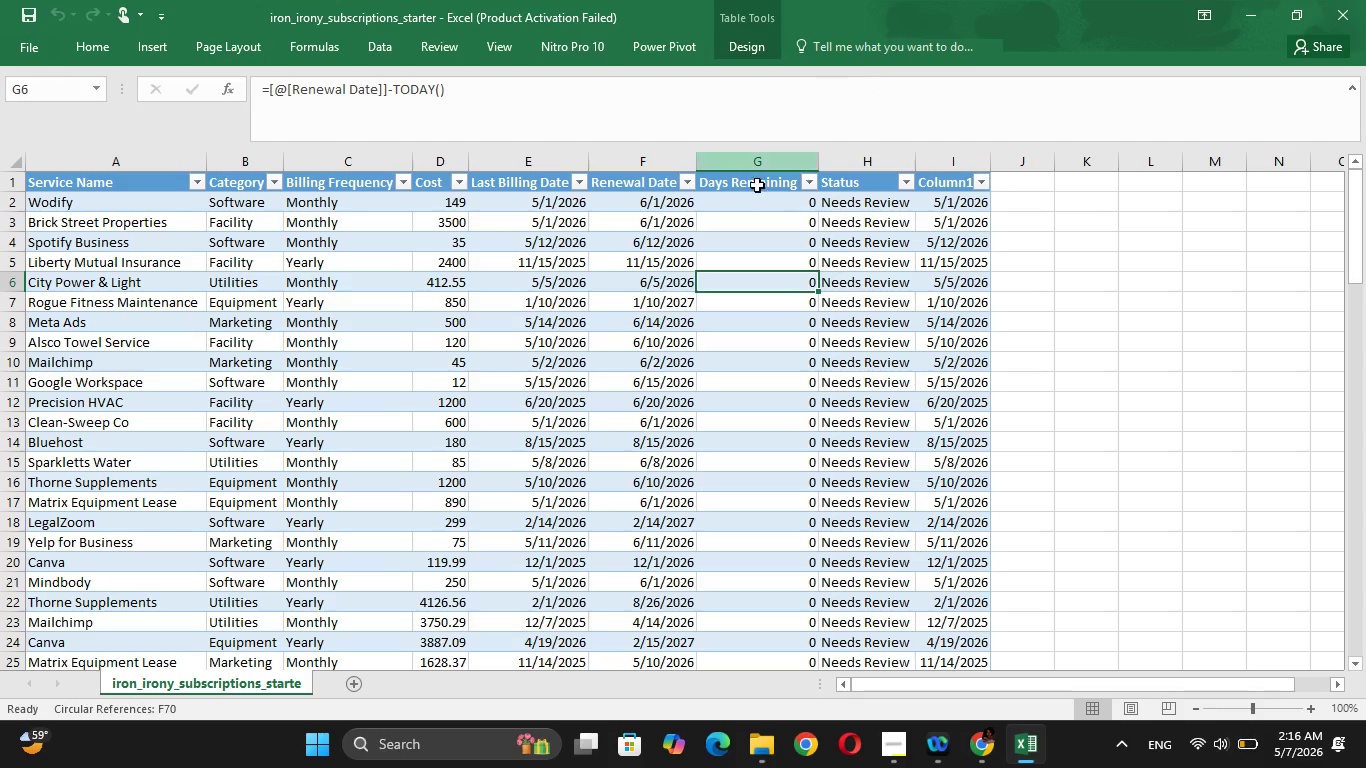 
wait(20.61)
 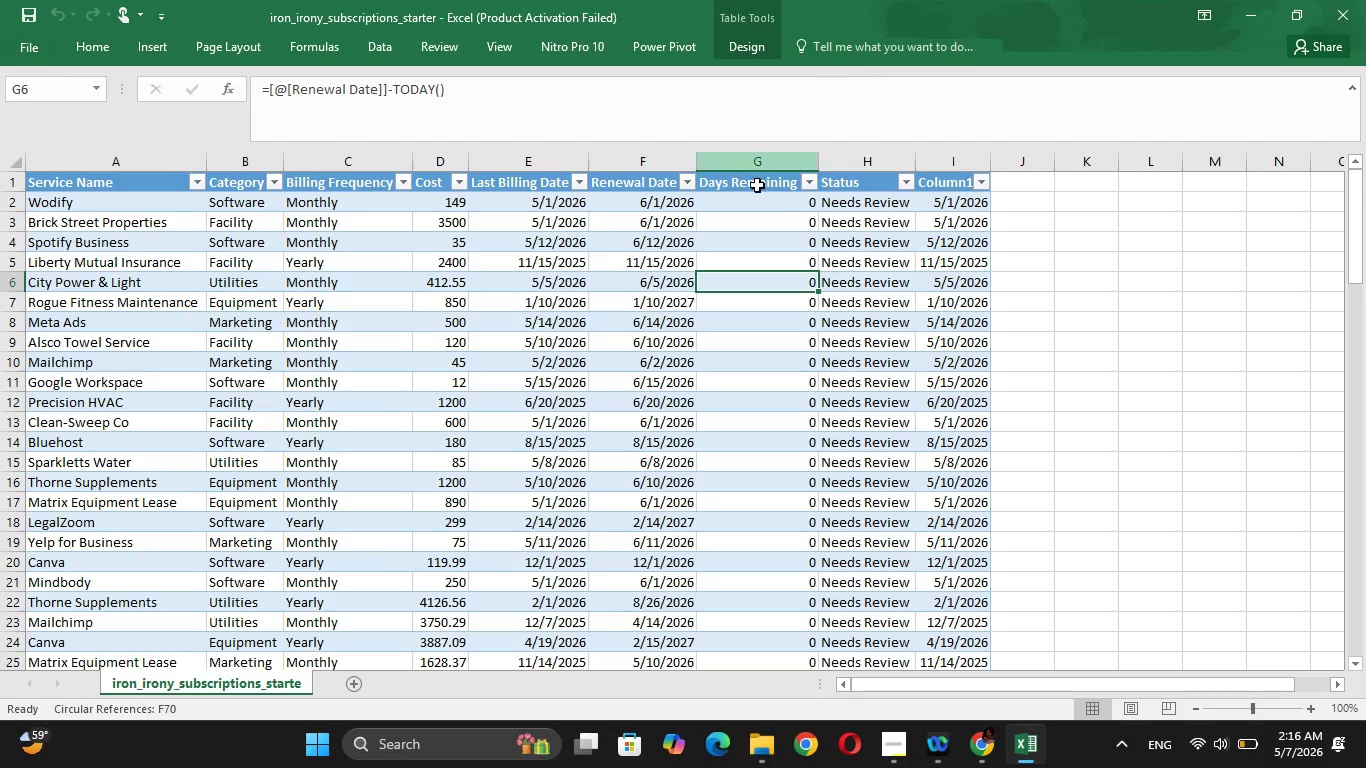 
left_click([670, 223])
 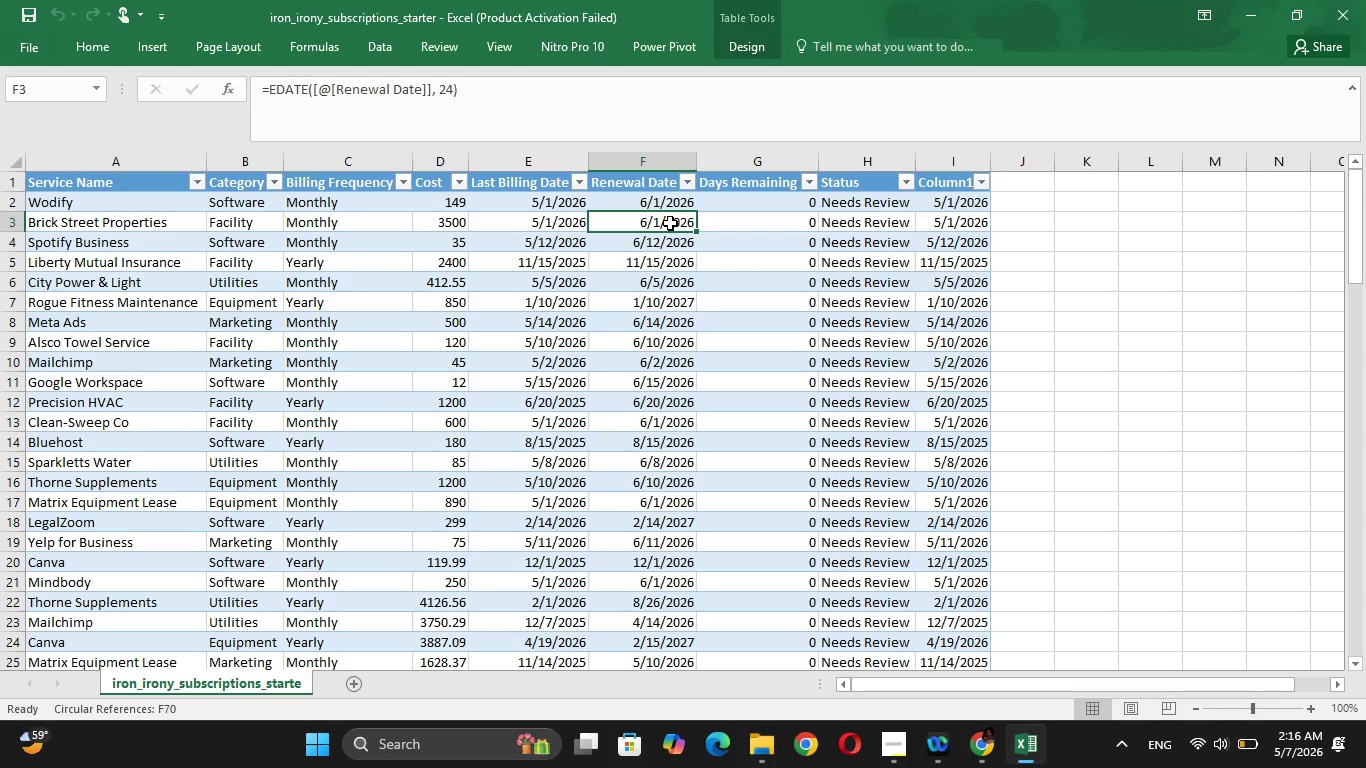 
wait(6.69)
 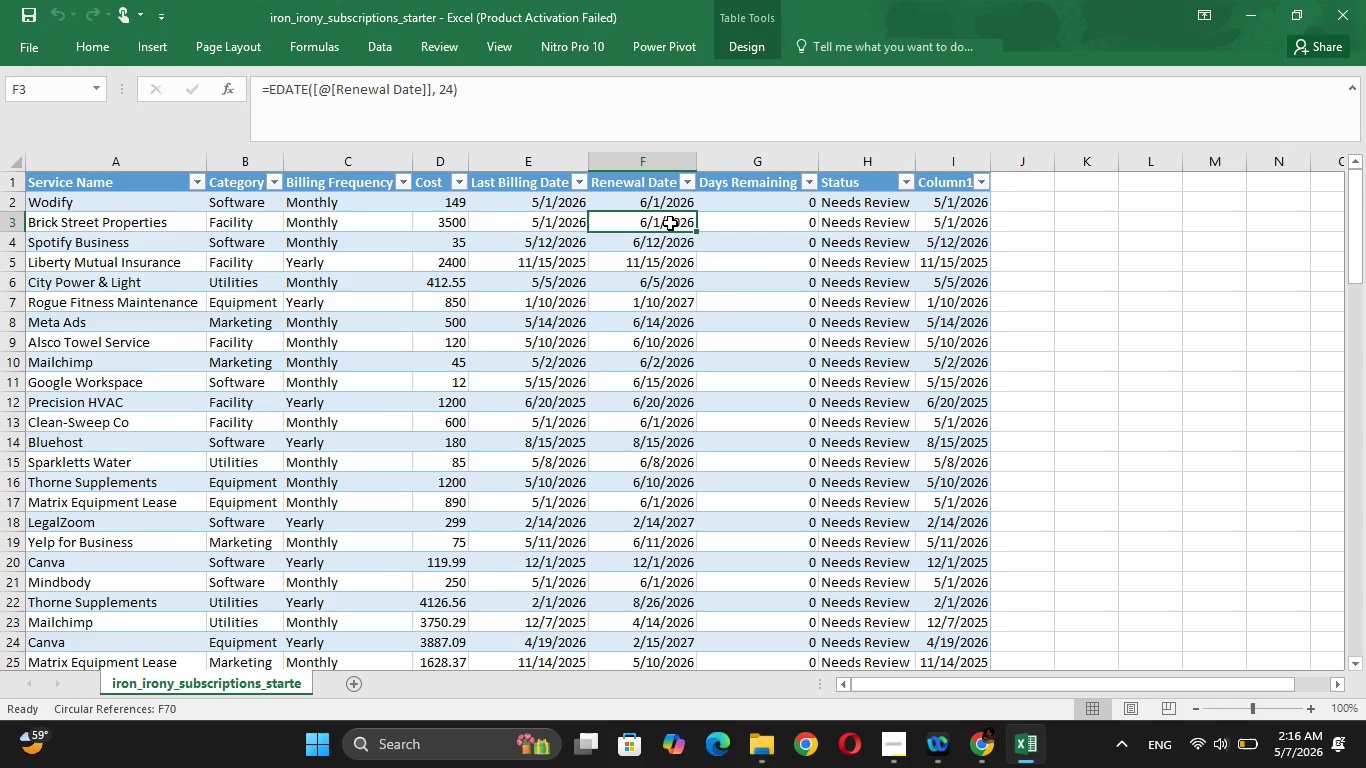 
left_click([654, 265])
 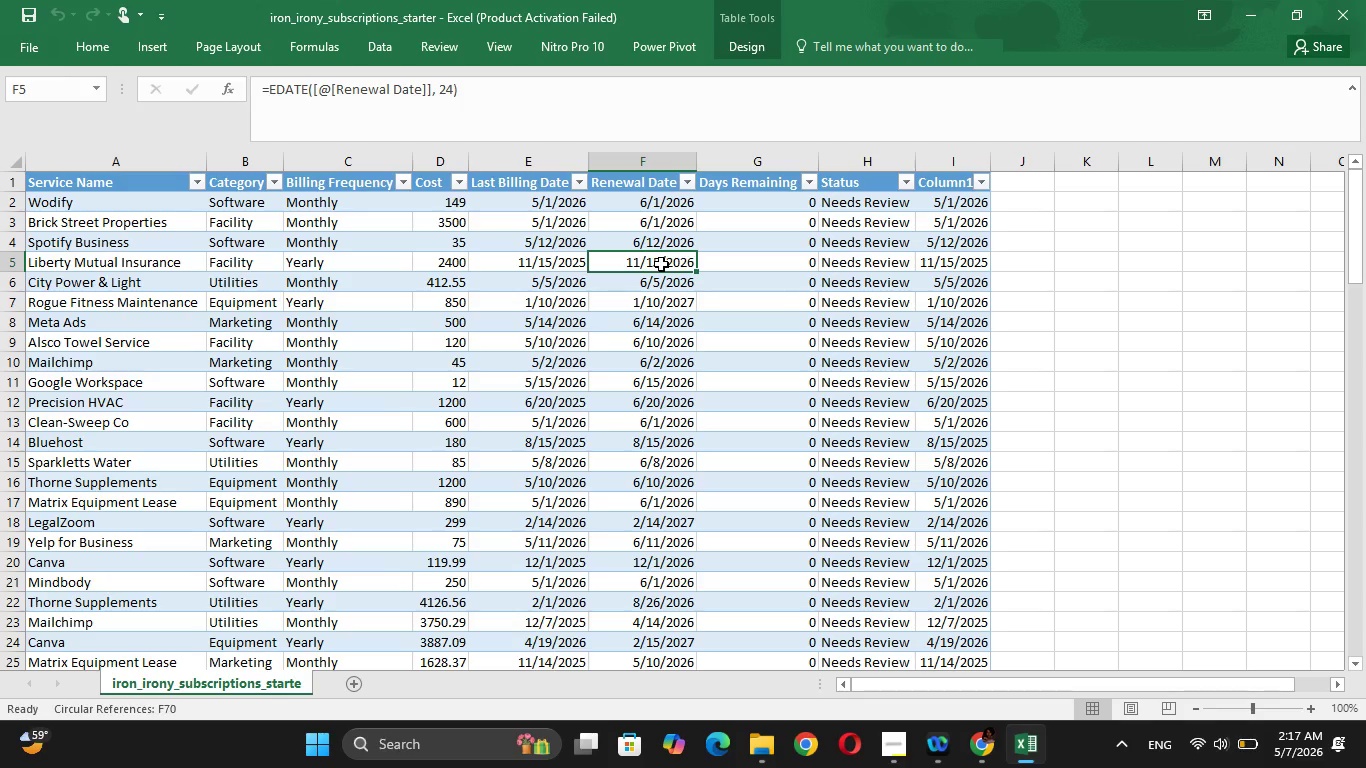 
wait(17.17)
 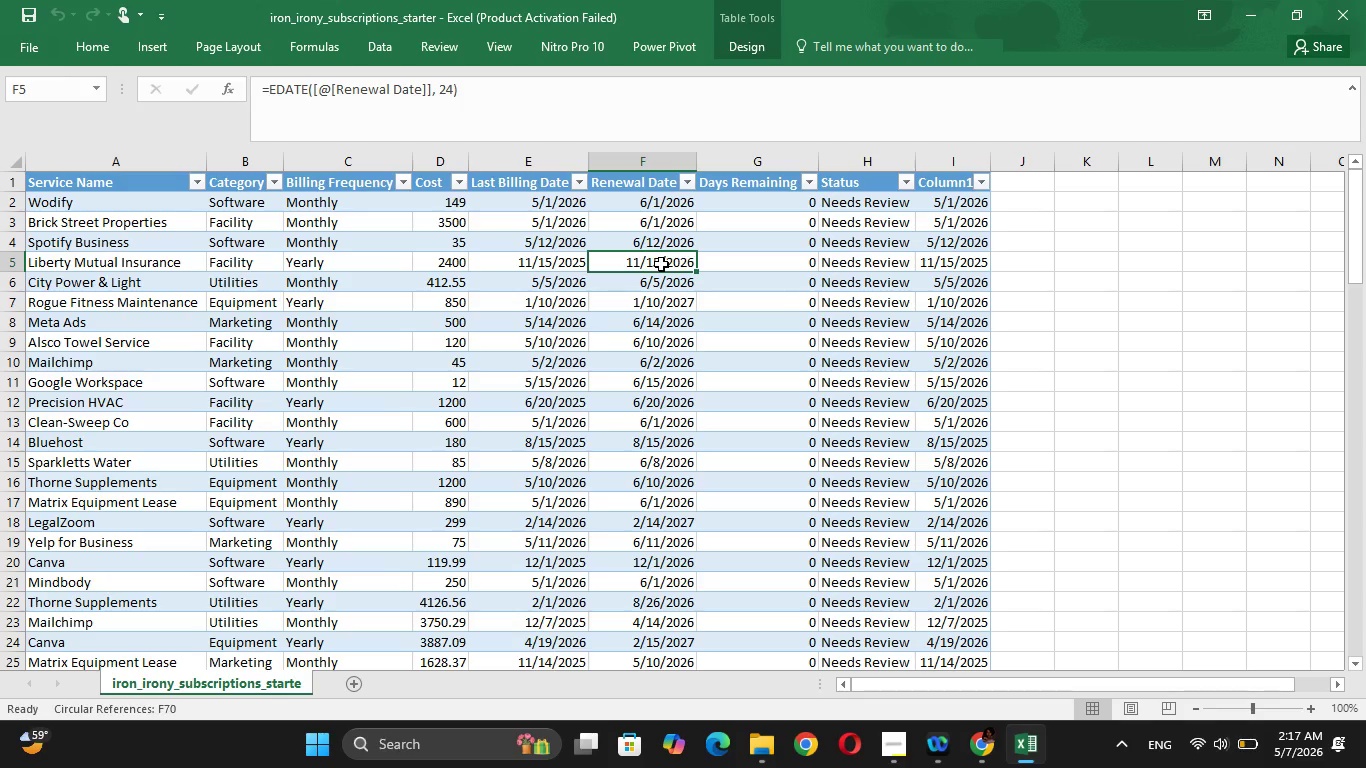 
left_click([386, 53])
 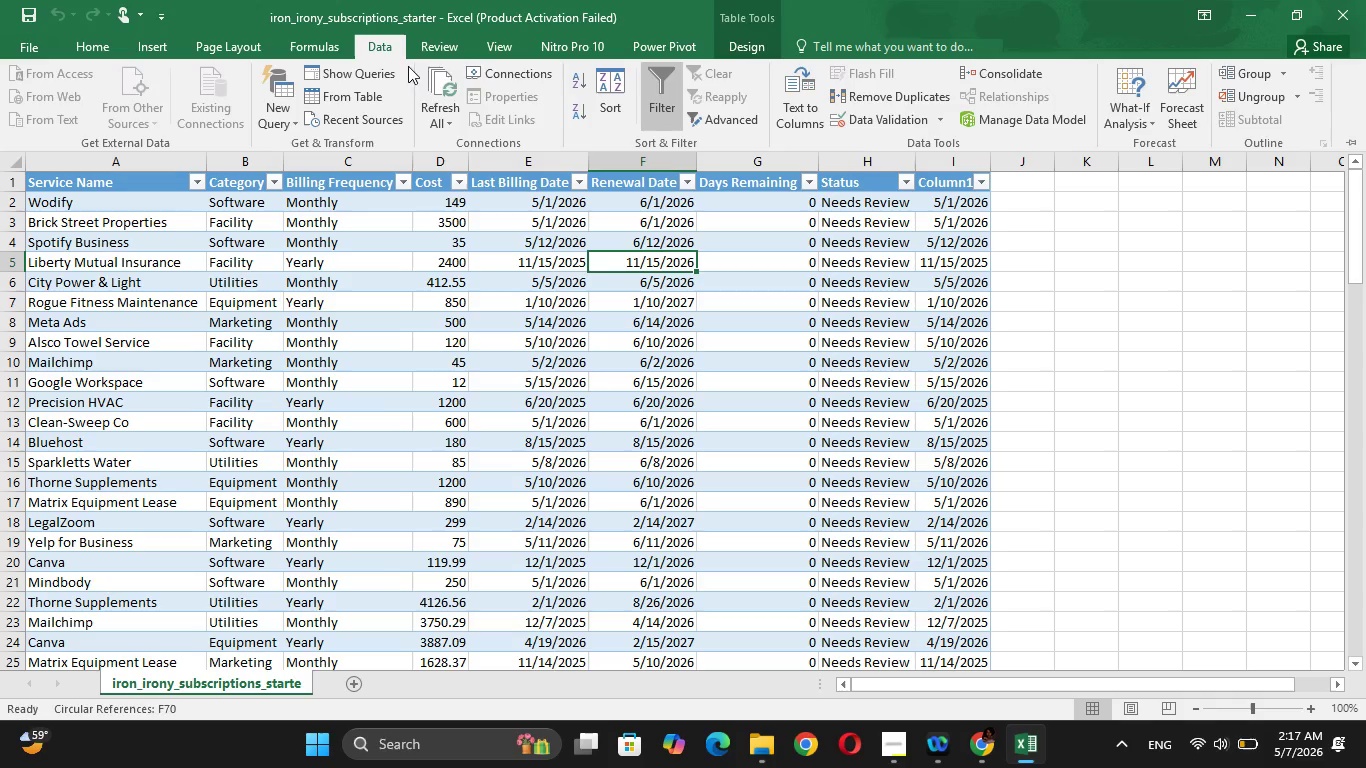 
mouse_move([501, 93])
 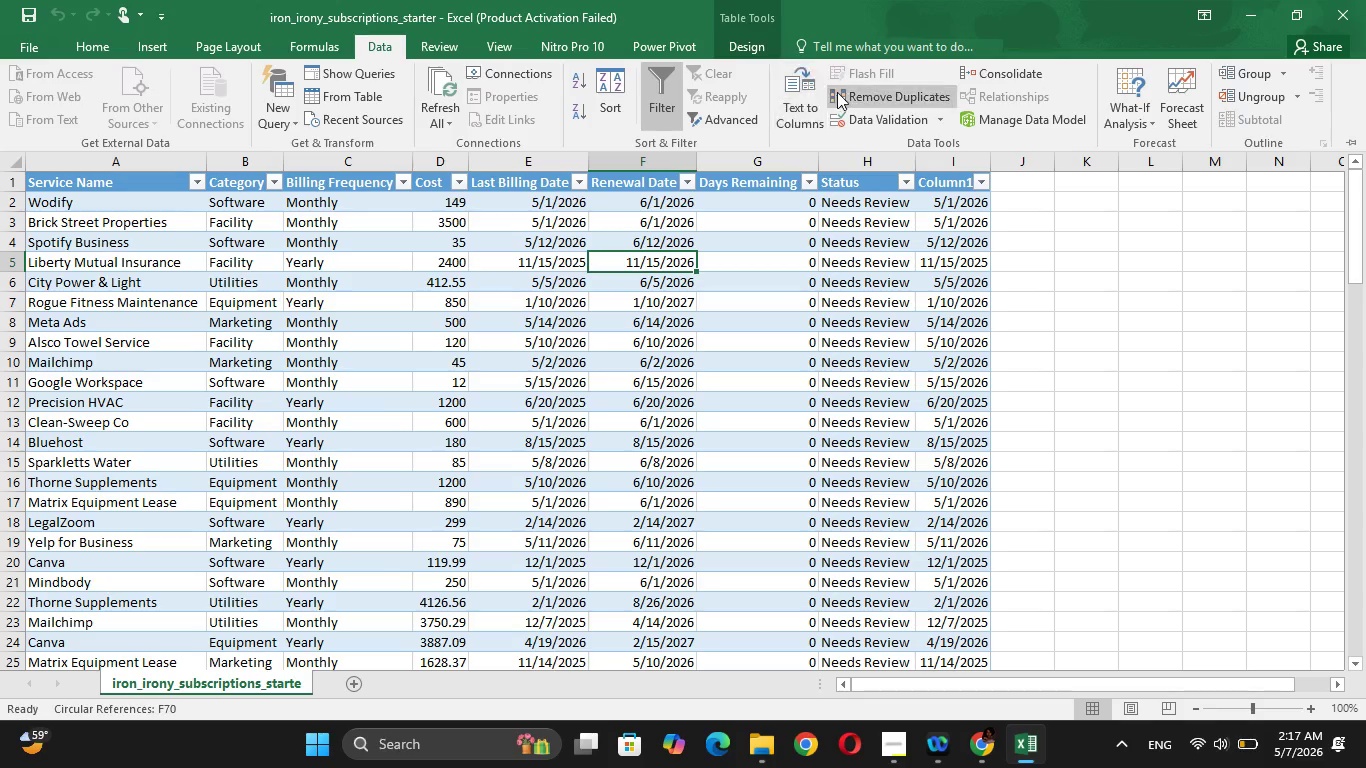 
mouse_move([789, 115])
 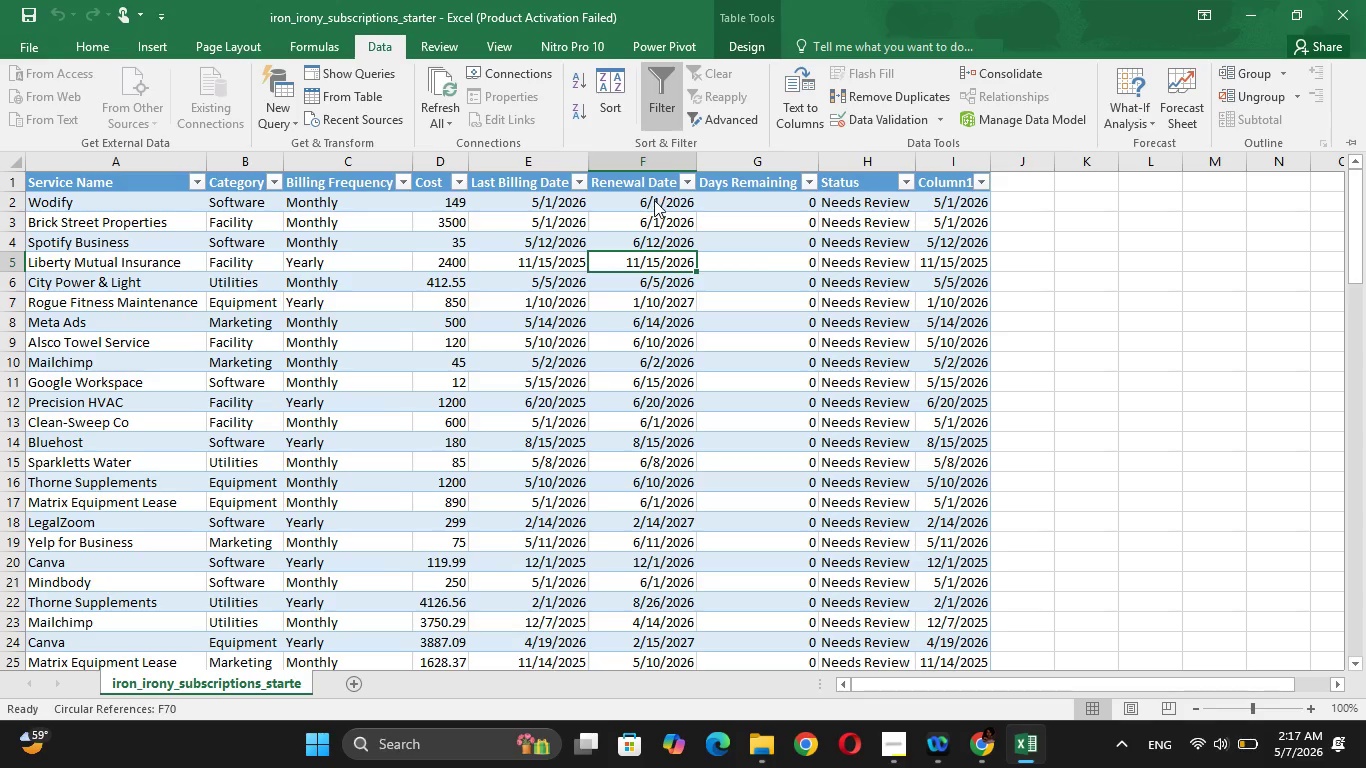 
left_click([654, 200])
 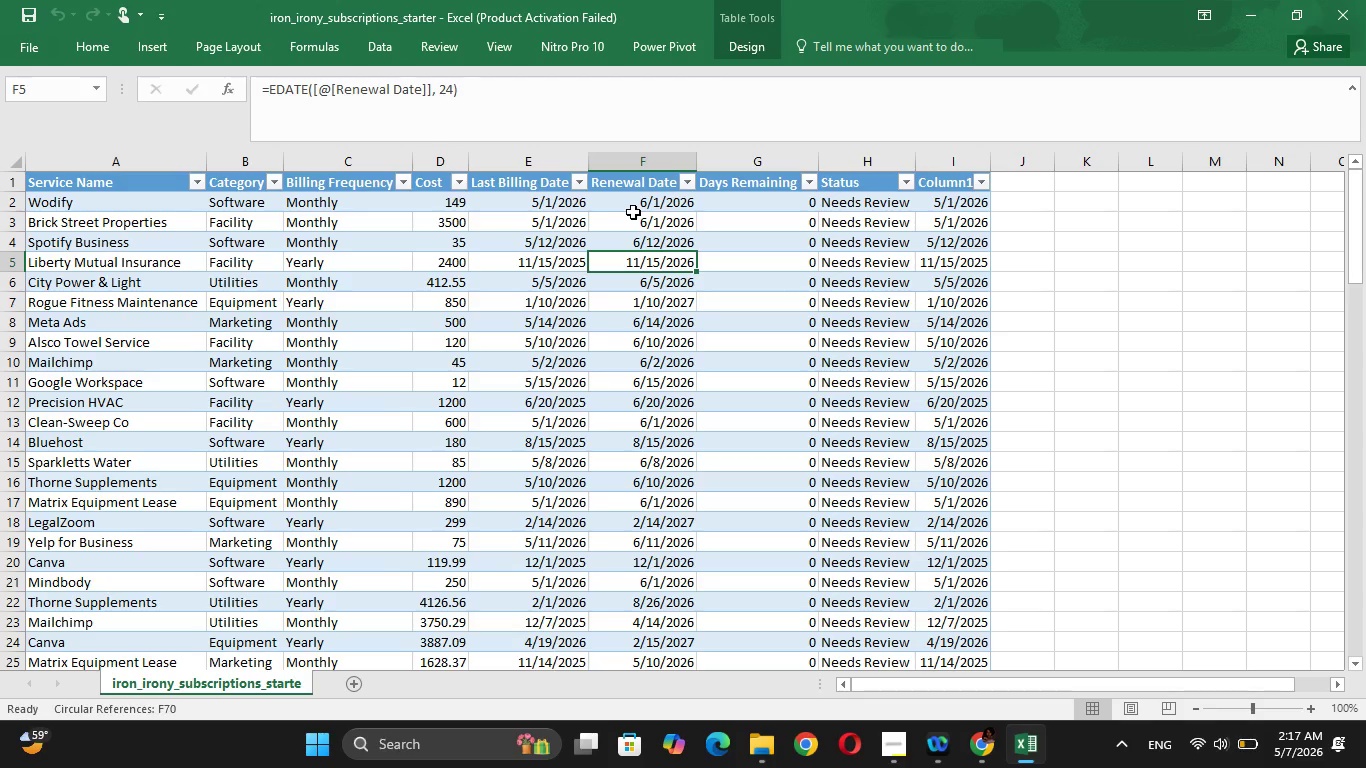 
left_click([633, 212])
 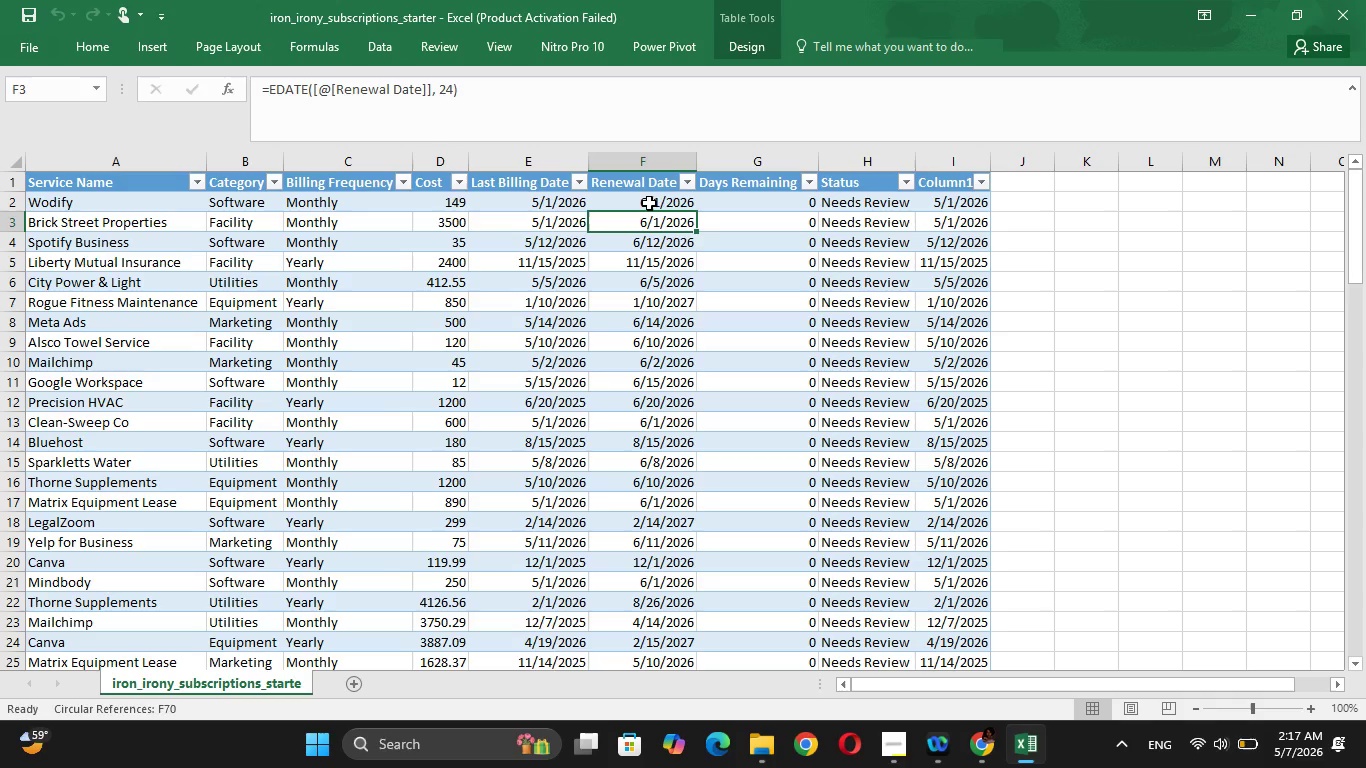 
left_click([649, 203])
 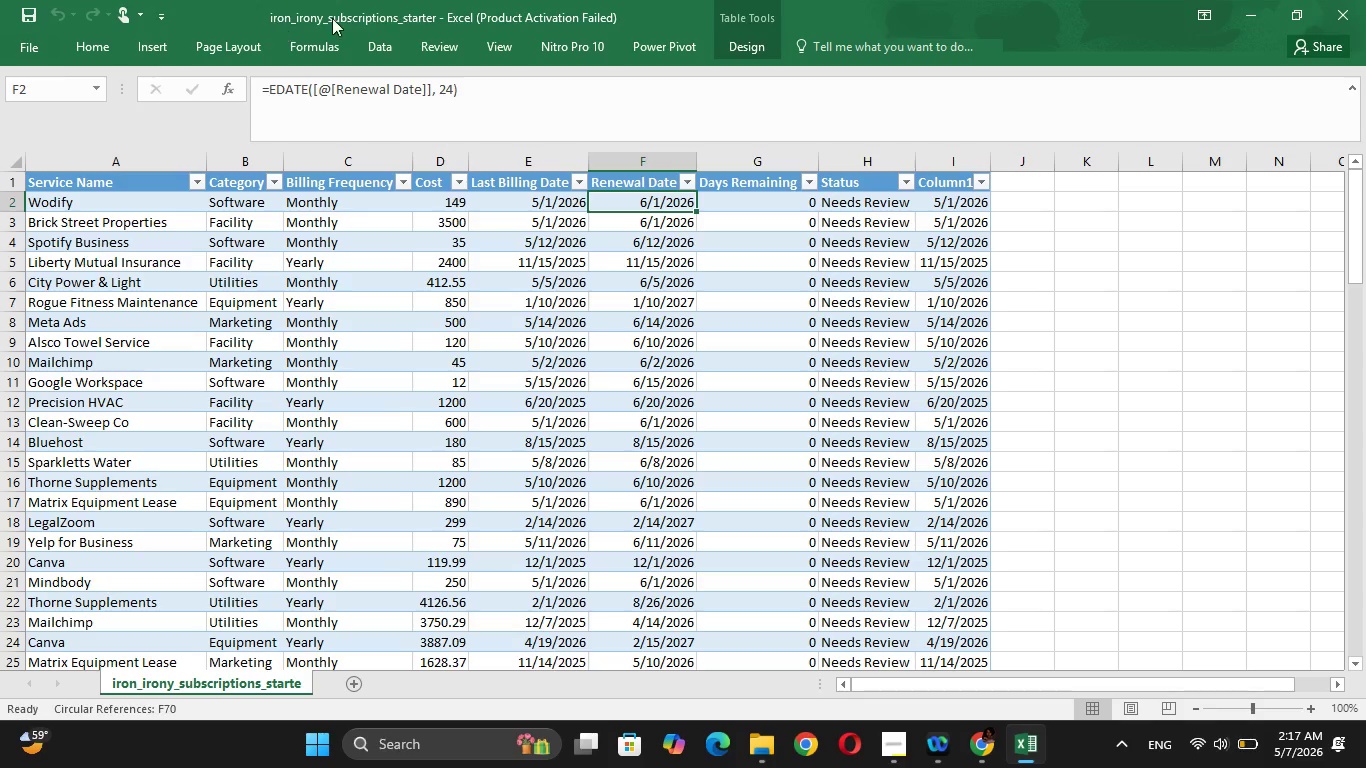 
left_click([375, 38])
 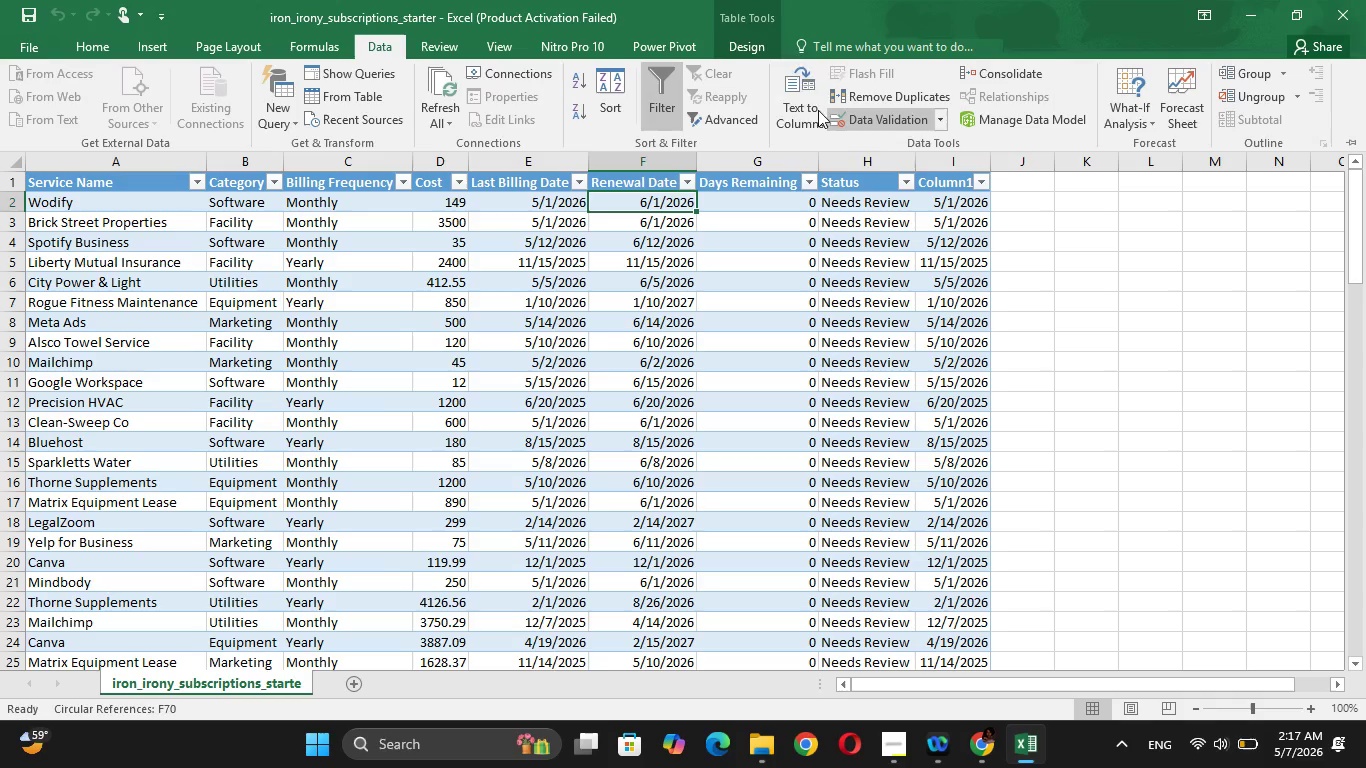 
left_click([813, 107])
 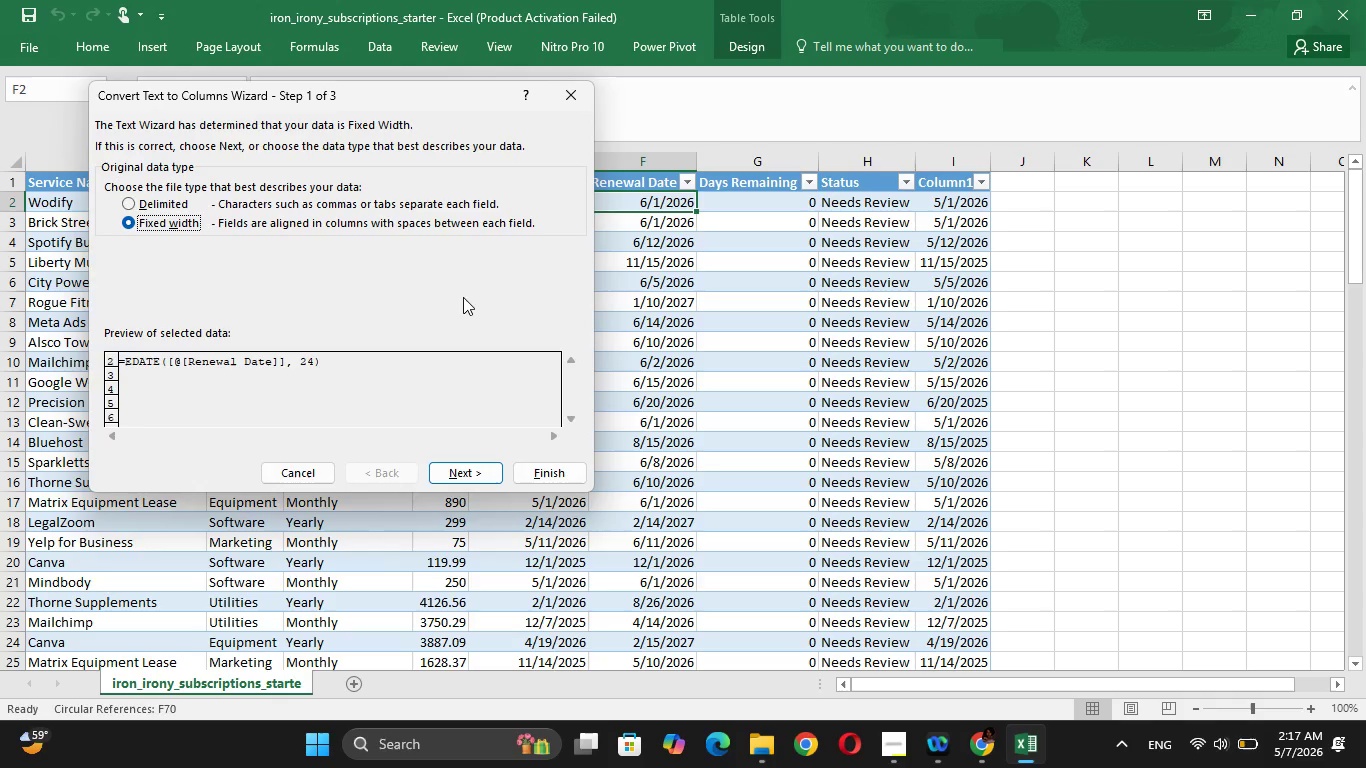 
wait(10.39)
 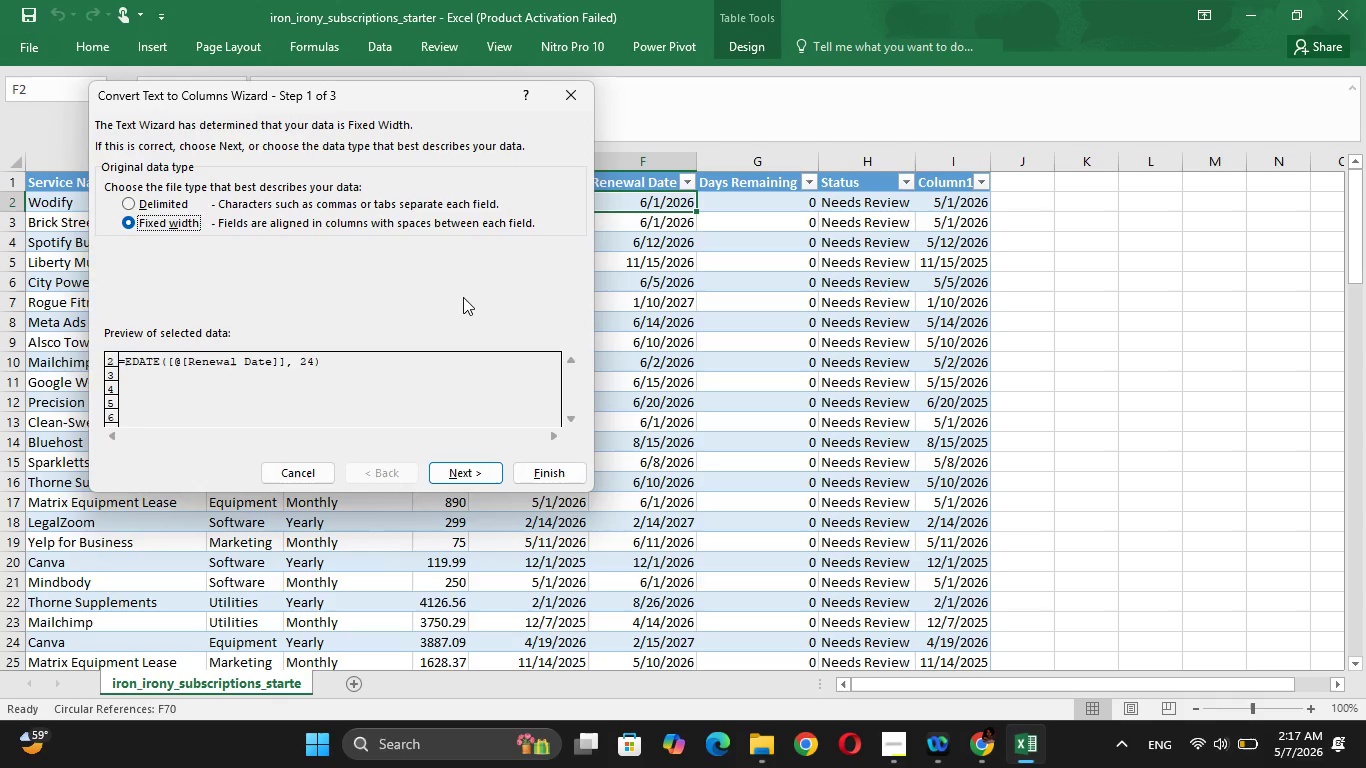 
left_click([491, 475])
 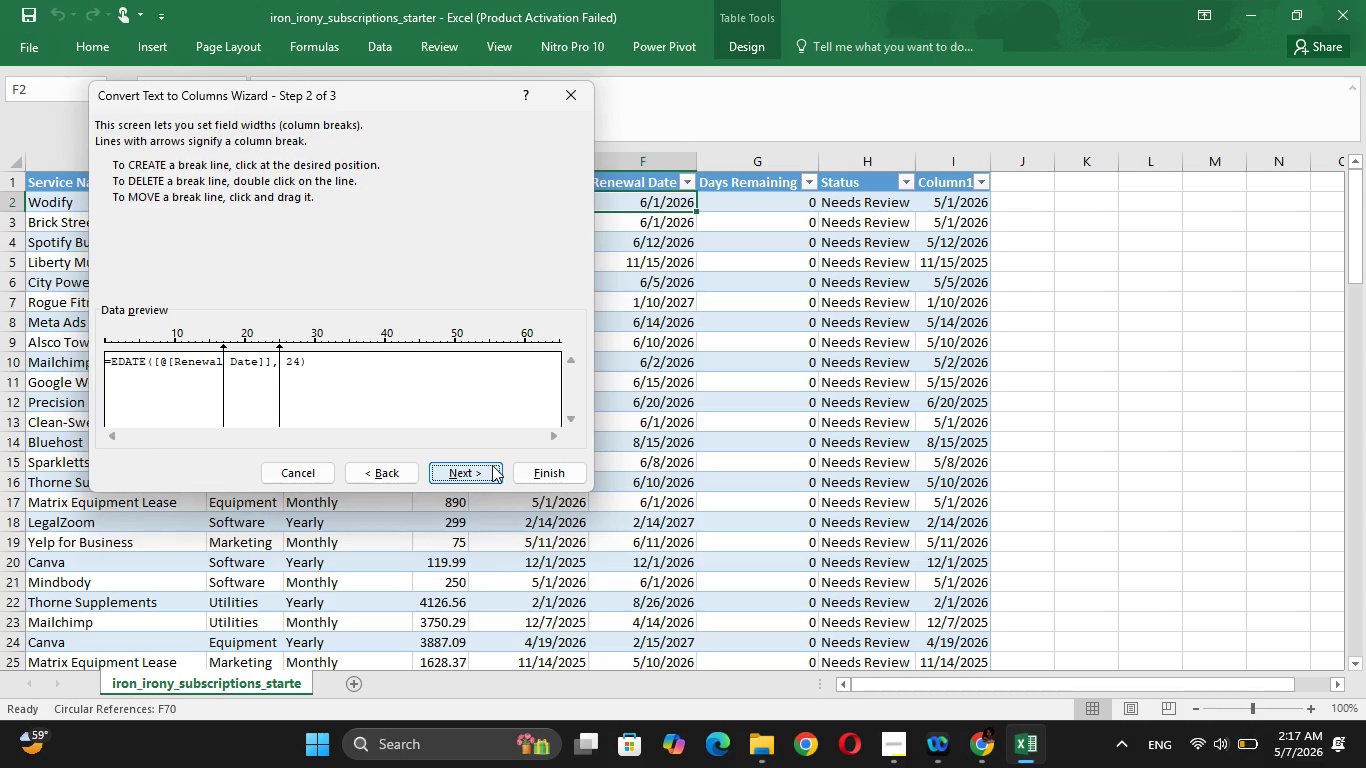 
left_click([480, 470])
 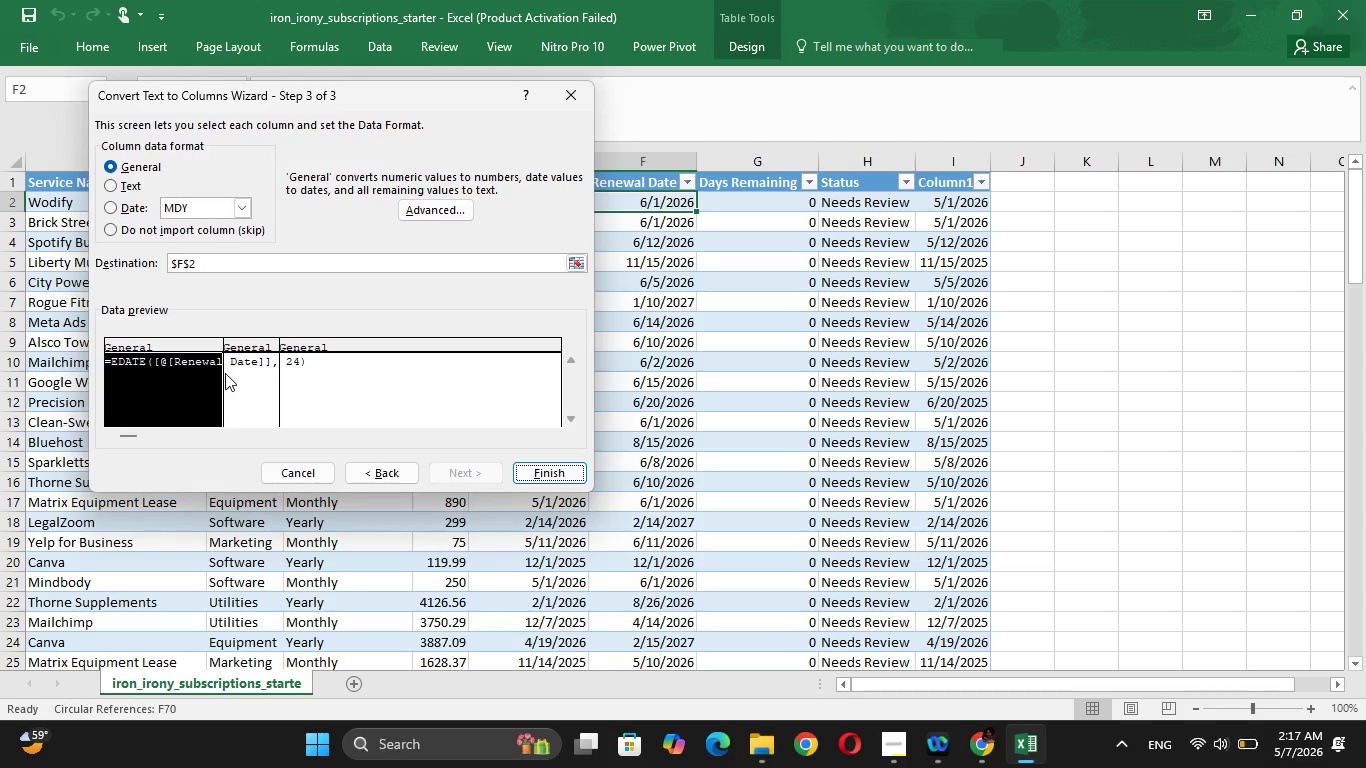 
left_click([370, 471])
 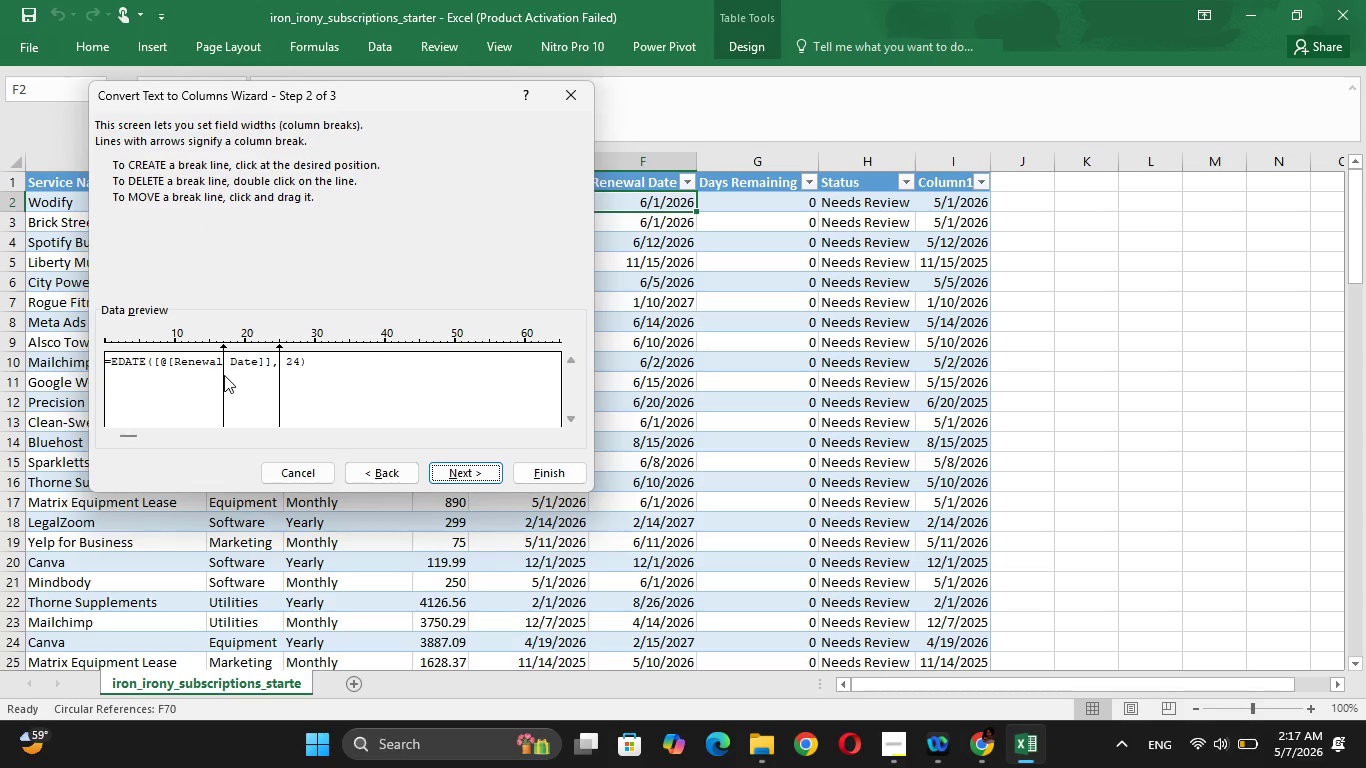 
left_click_drag(start_coordinate=[219, 393], to_coordinate=[289, 424])
 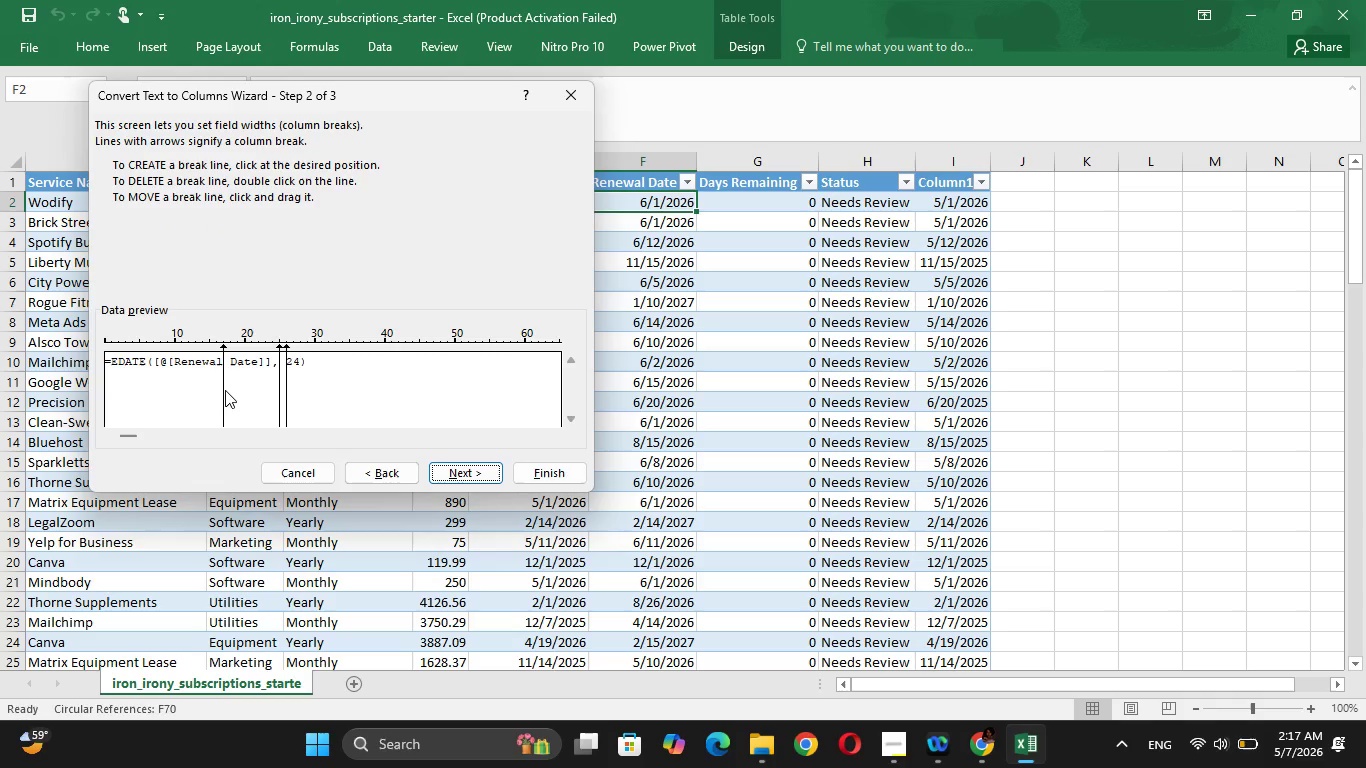 
left_click_drag(start_coordinate=[225, 390], to_coordinate=[328, 405])
 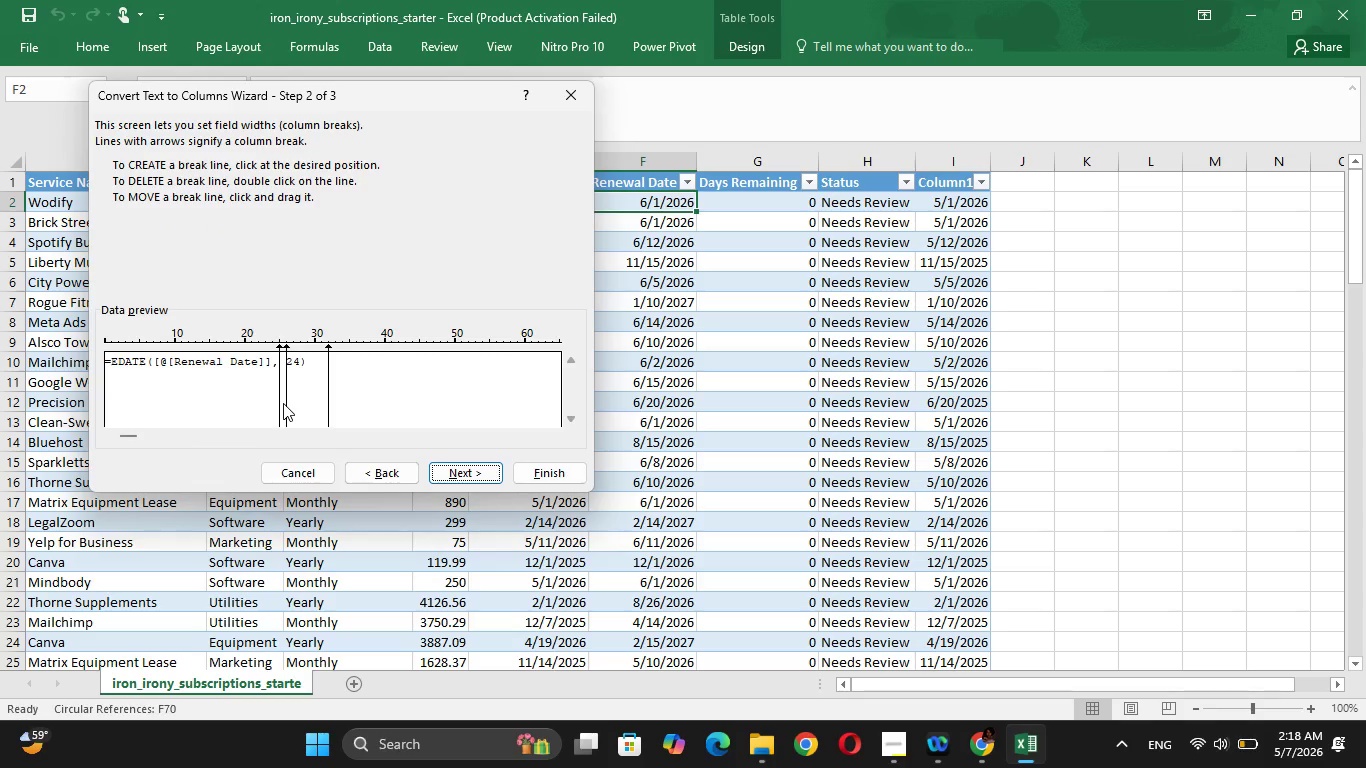 
left_click_drag(start_coordinate=[283, 403], to_coordinate=[321, 411])
 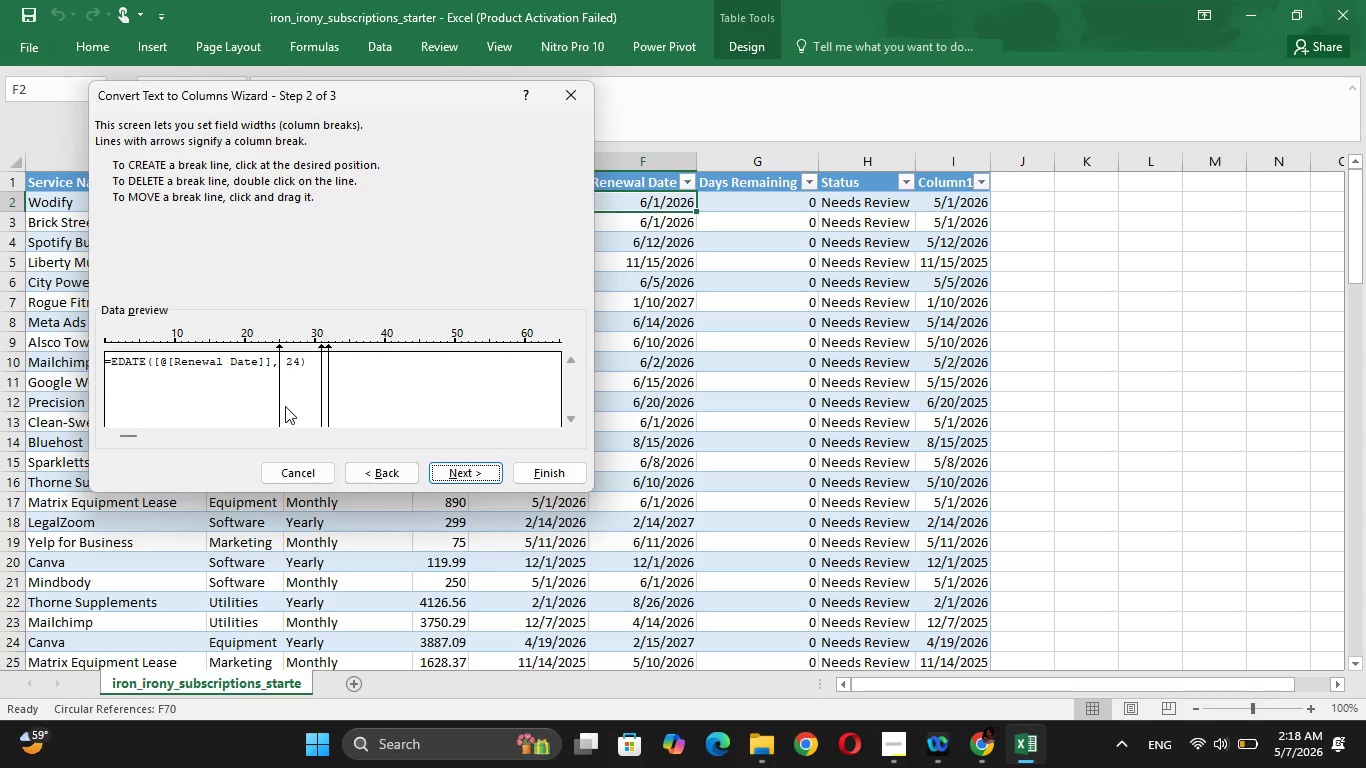 
left_click_drag(start_coordinate=[285, 406], to_coordinate=[306, 412])
 